 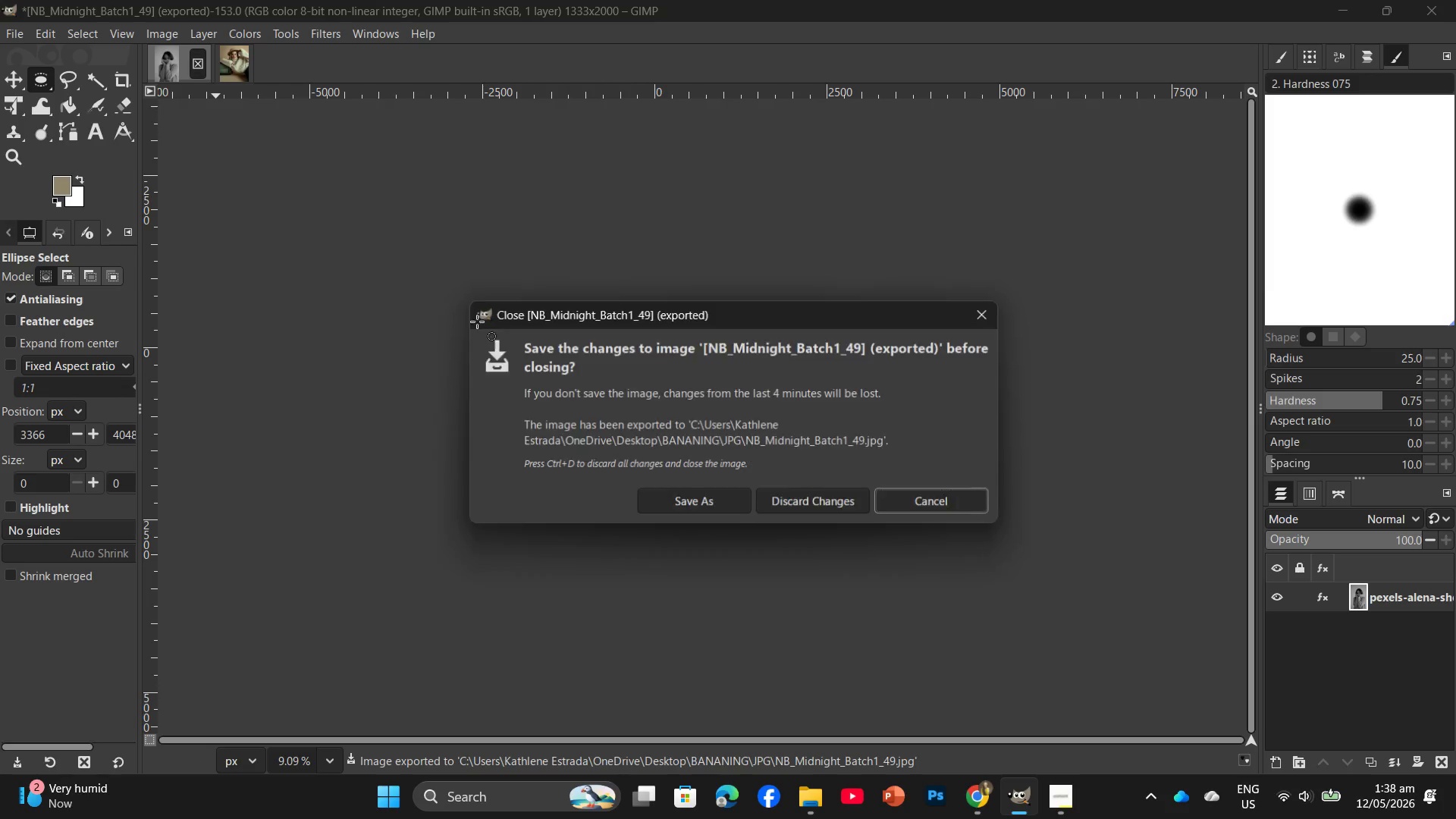 
left_click([837, 509])
 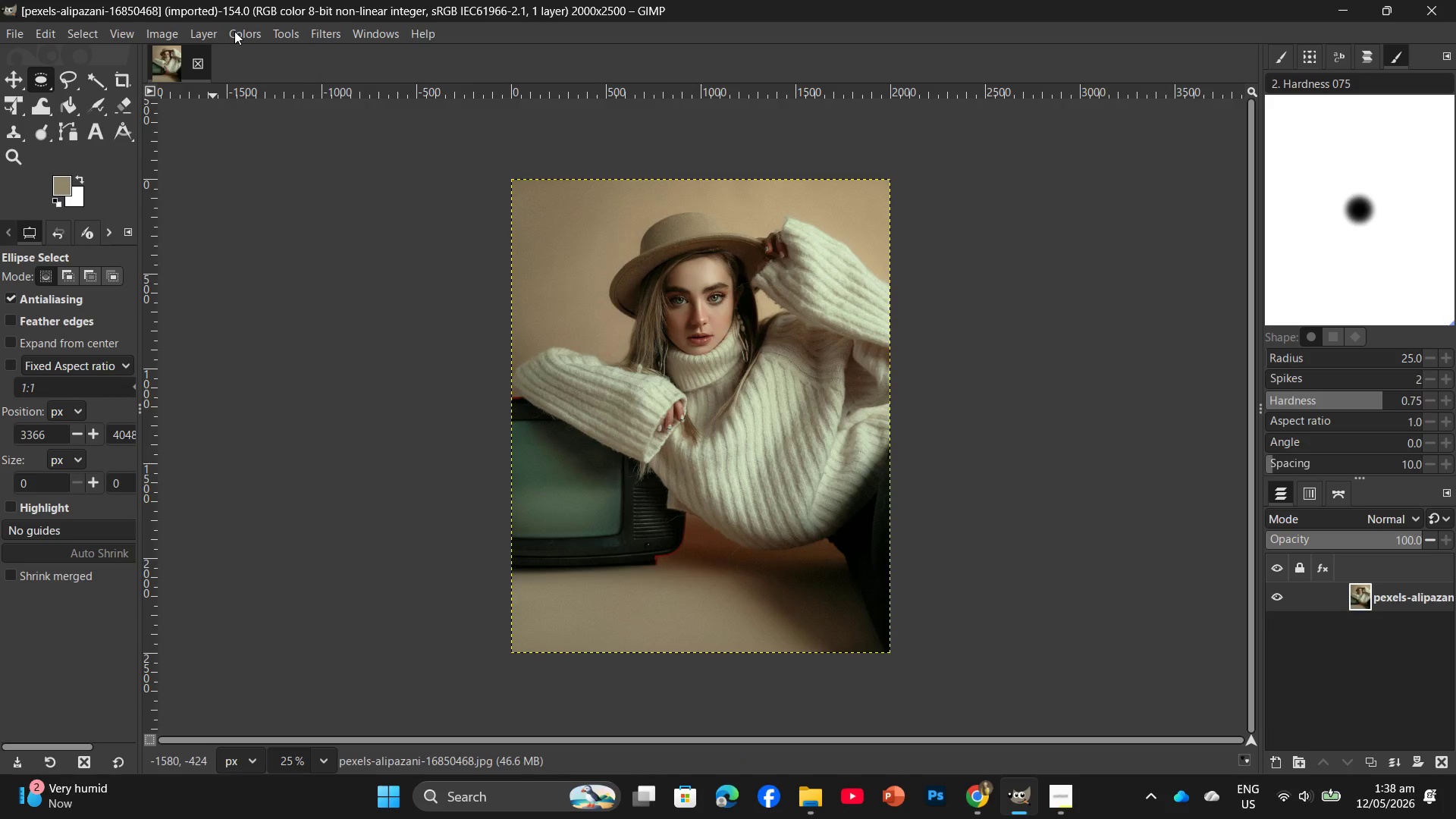 
left_click([243, 39])
 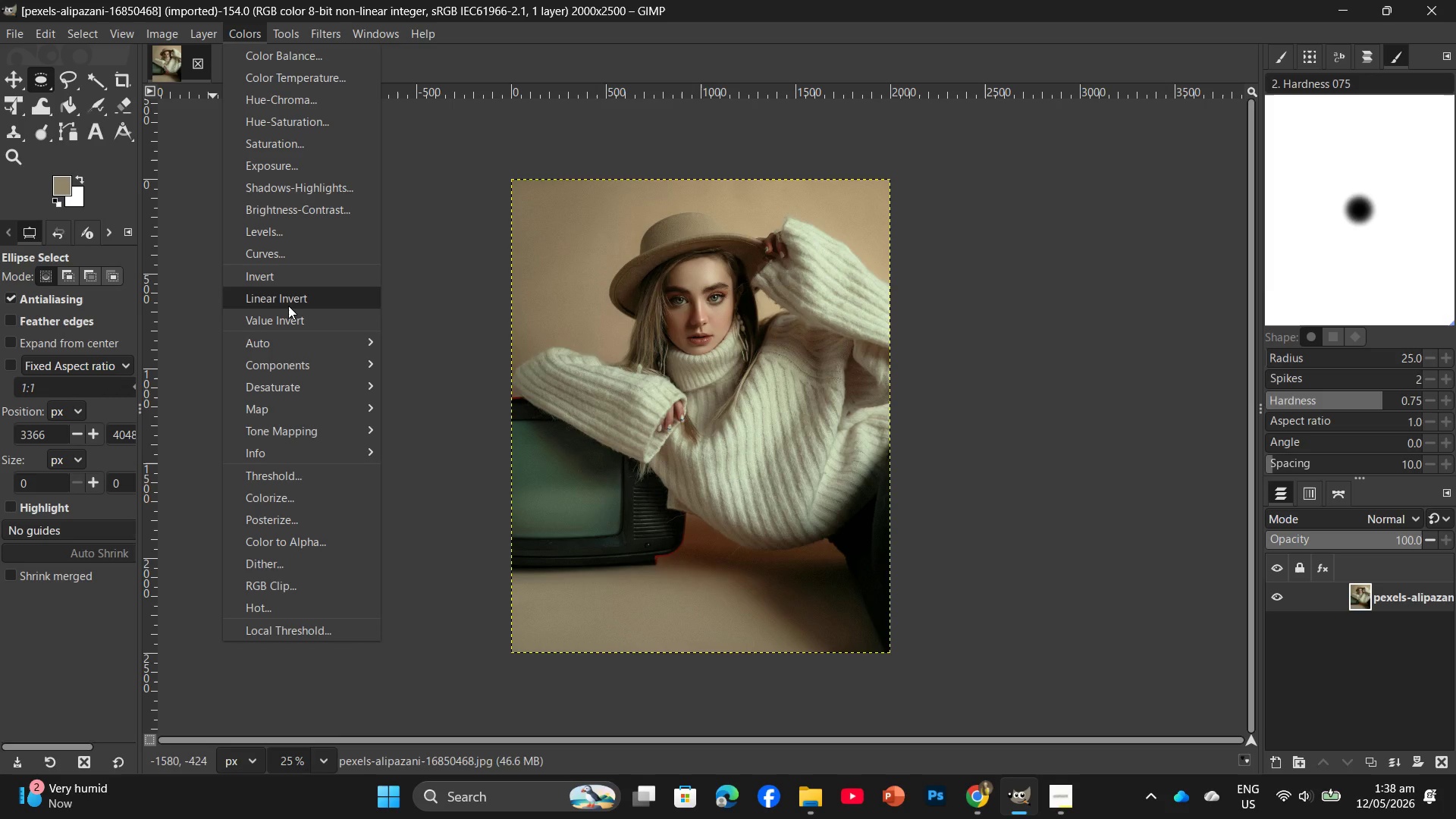 
left_click([285, 366])
 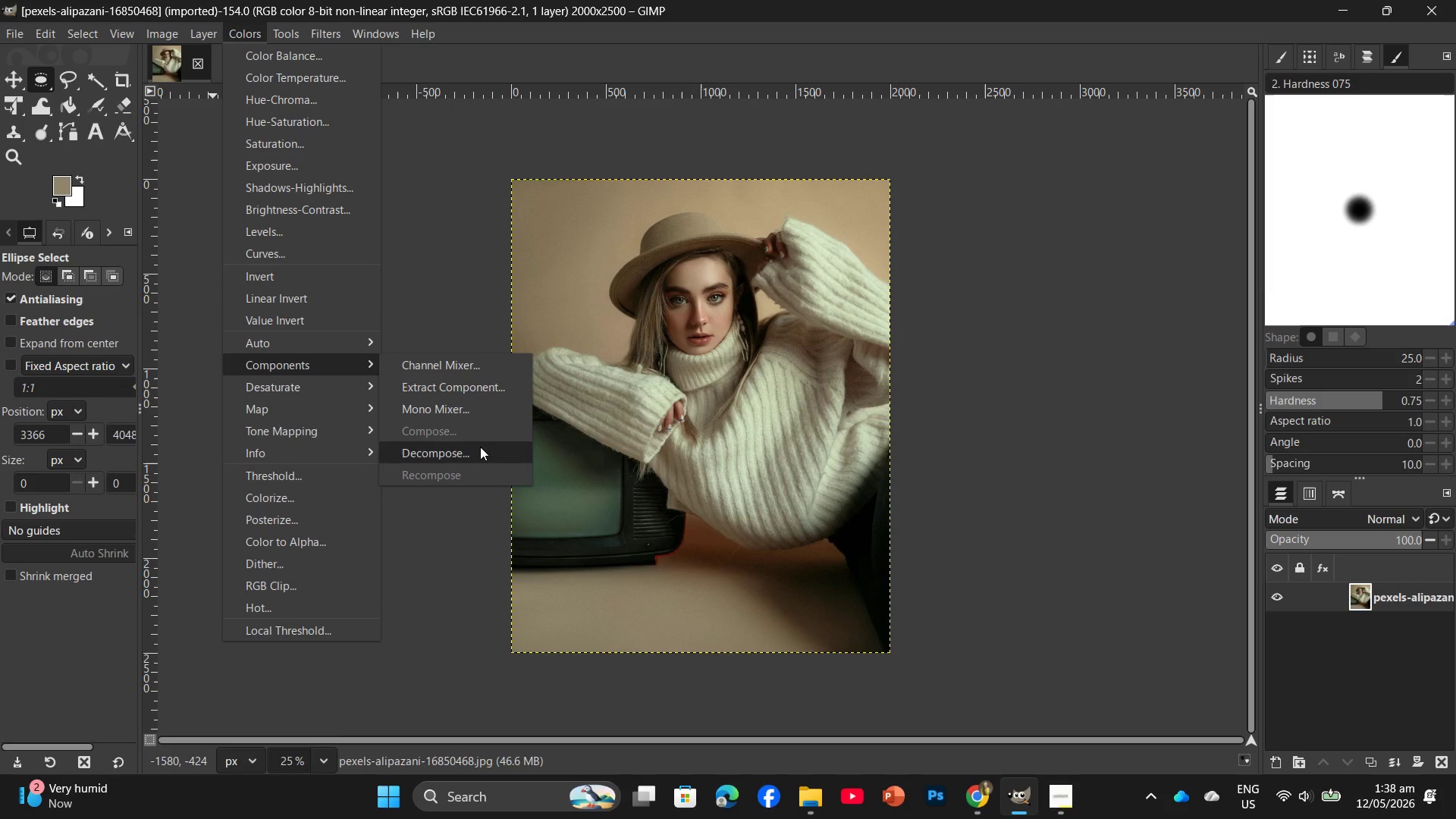 
left_click([475, 409])
 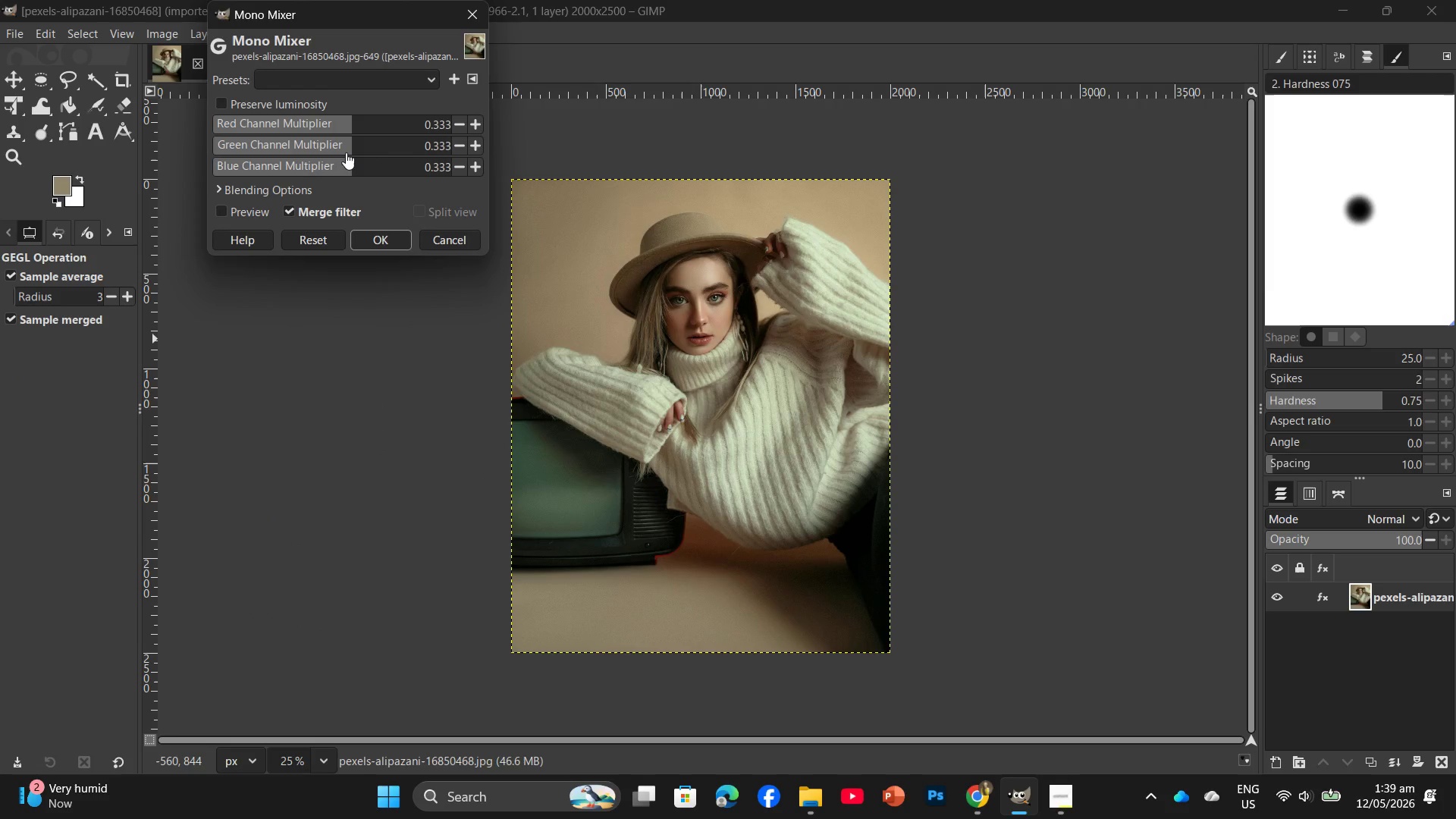 
left_click([350, 149])
 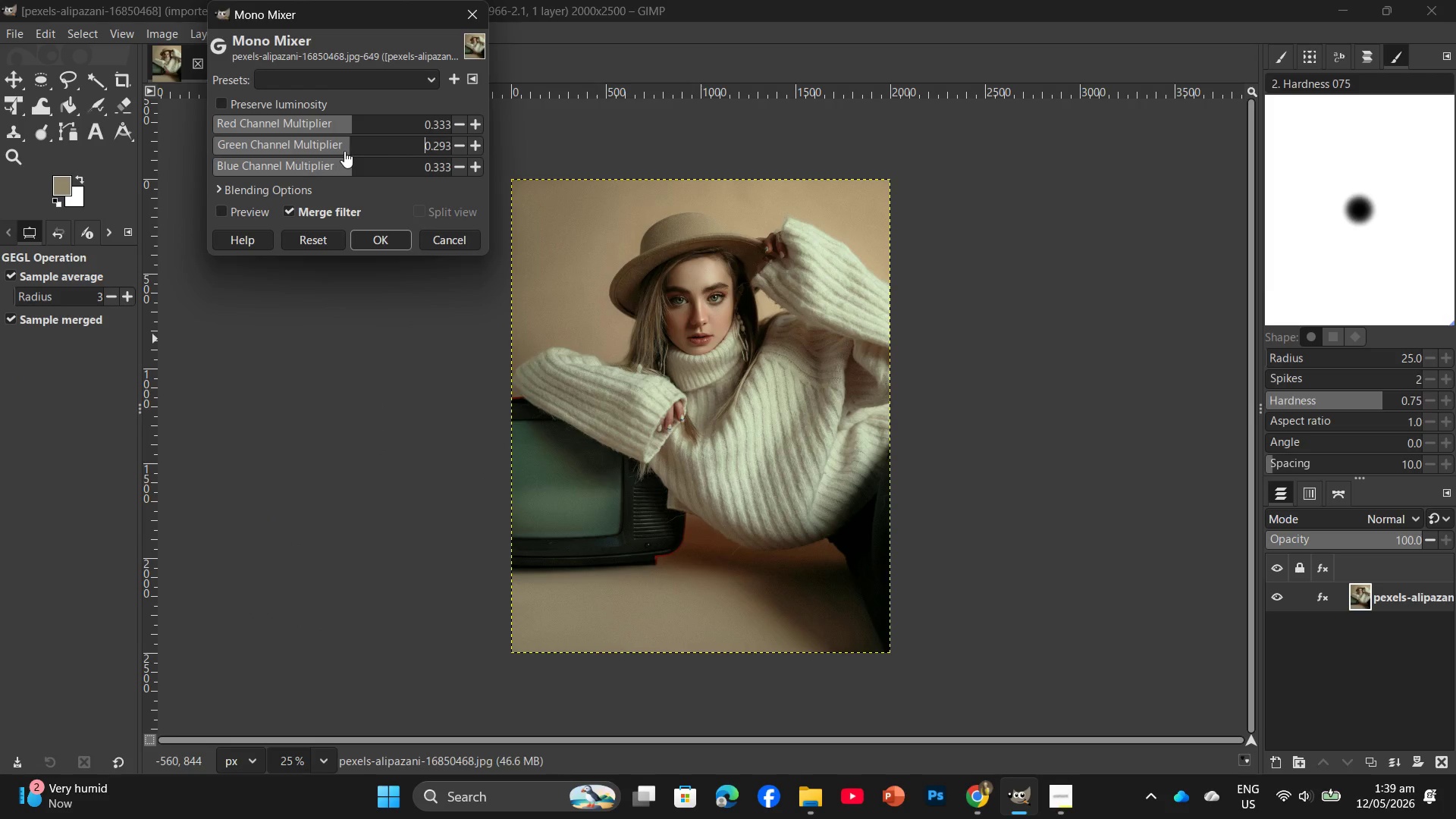 
left_click([346, 151])
 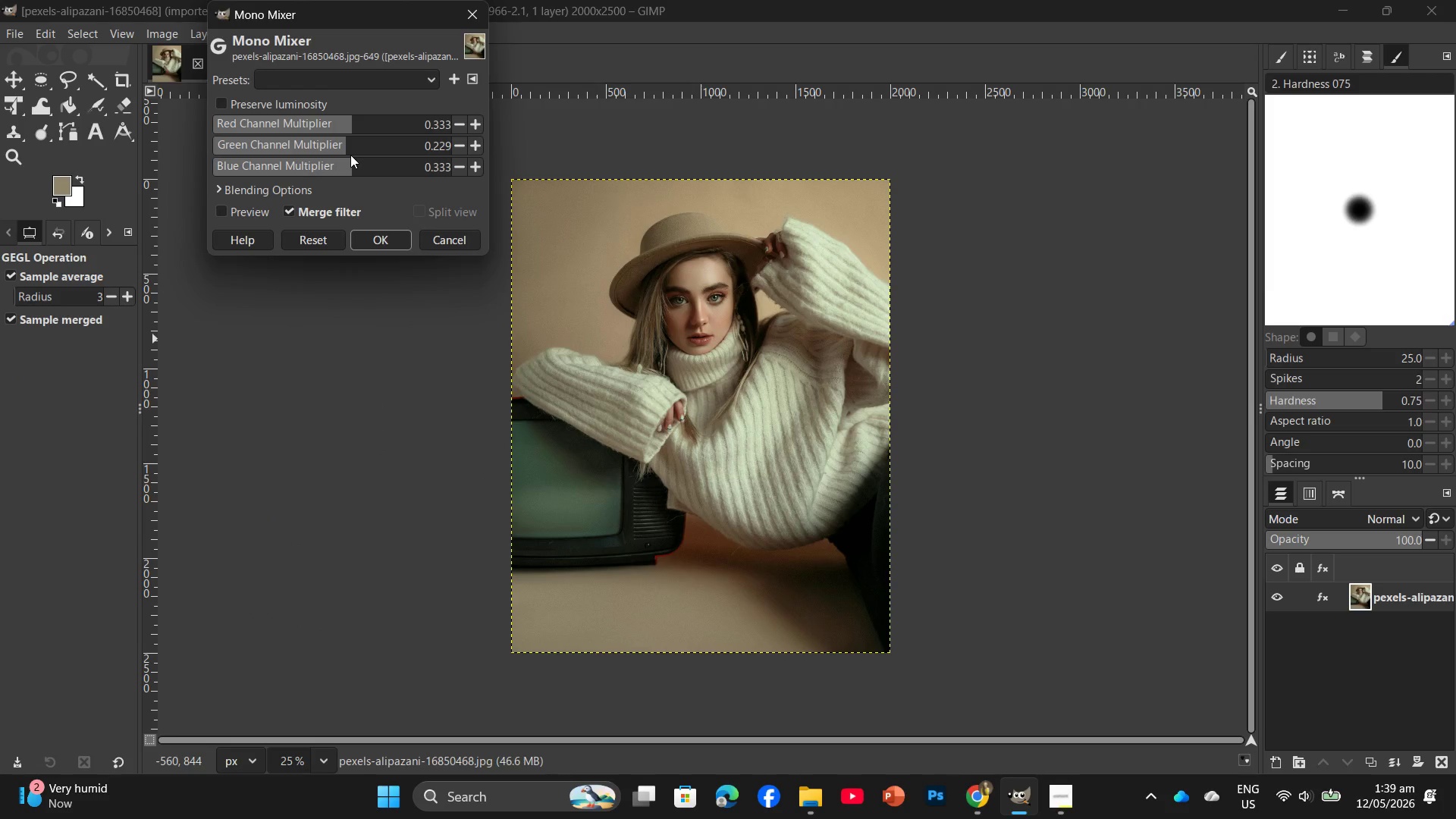 
left_click([347, 152])
 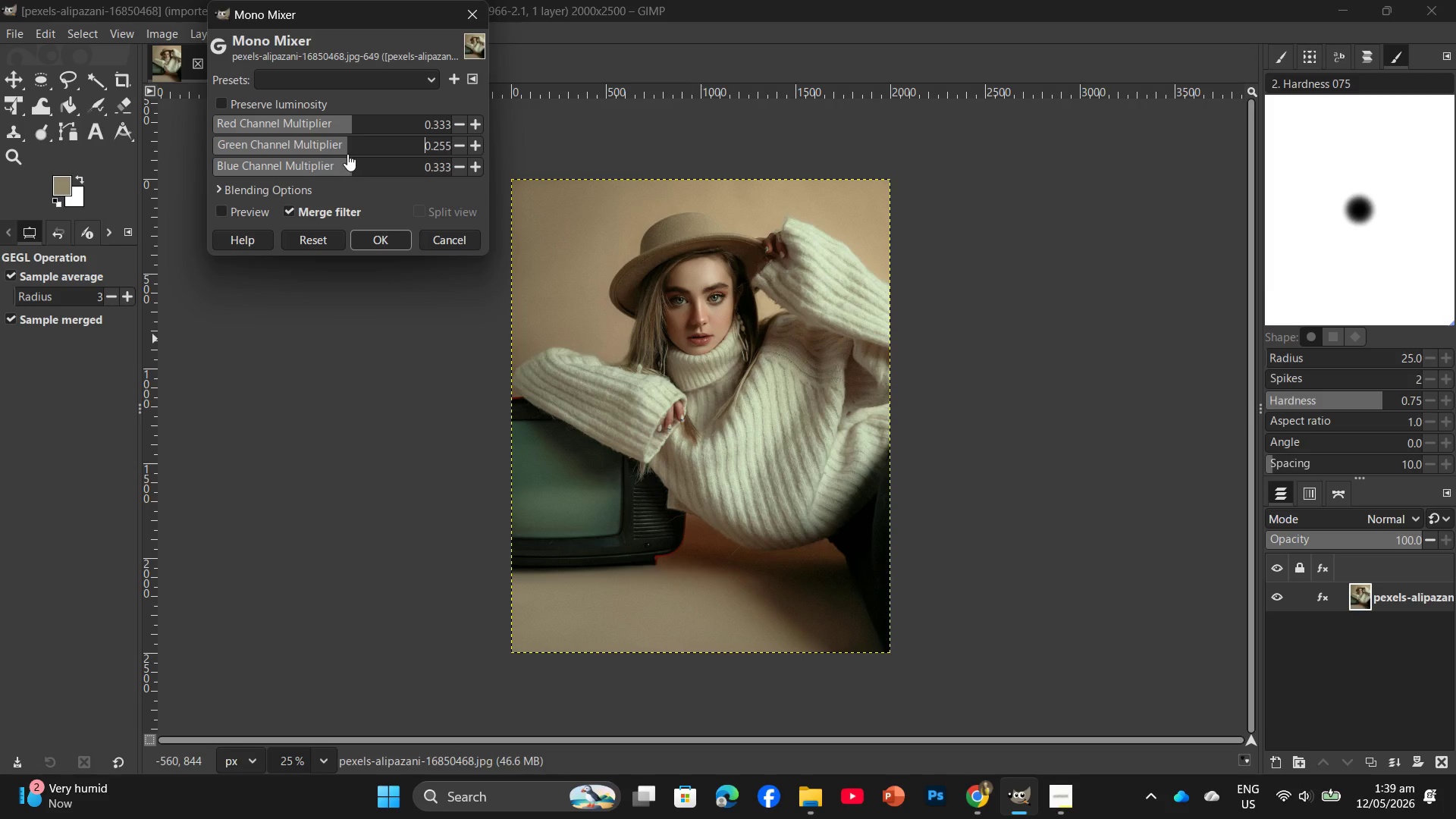 
left_click([349, 152])
 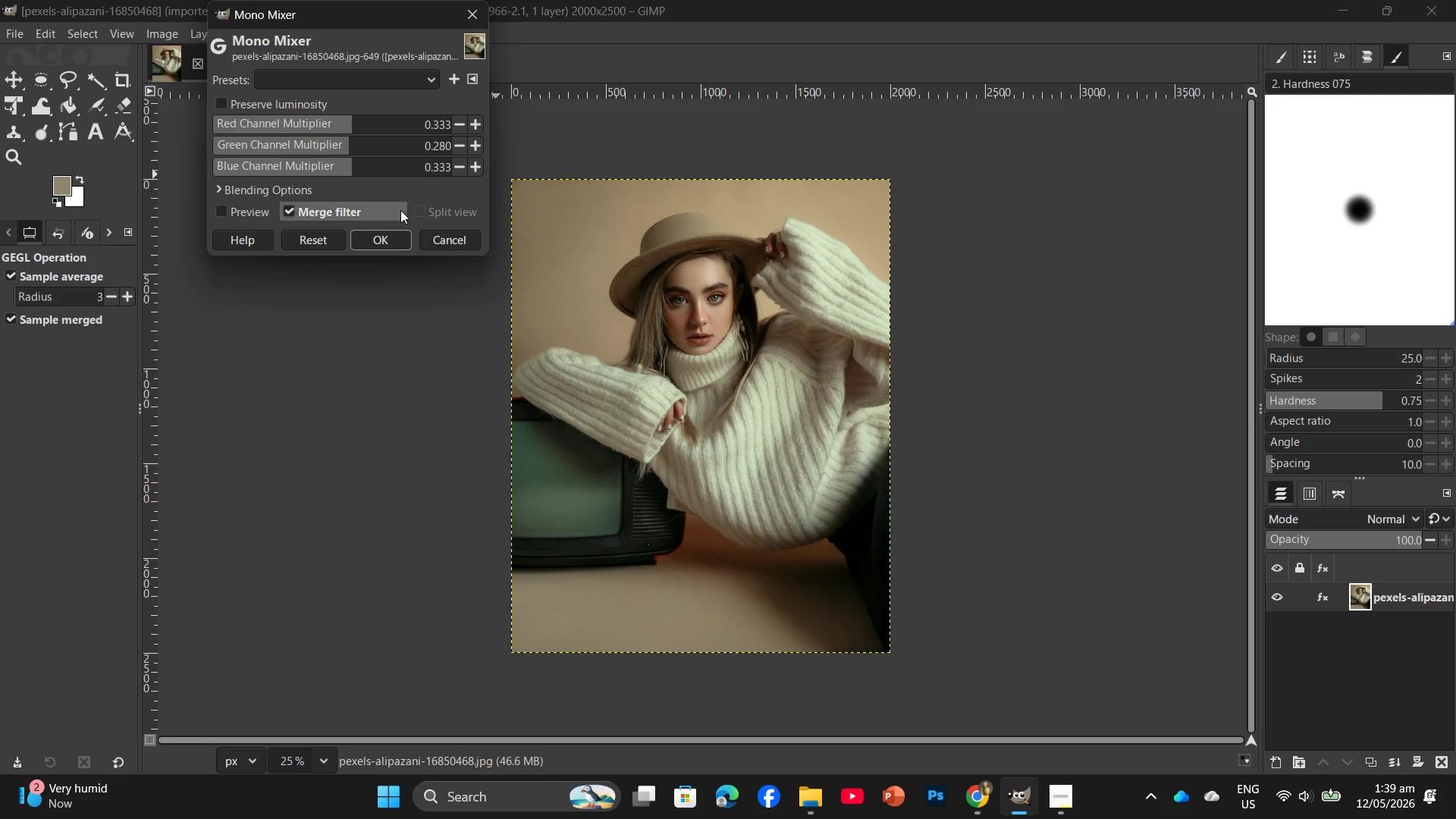 
left_click([391, 234])
 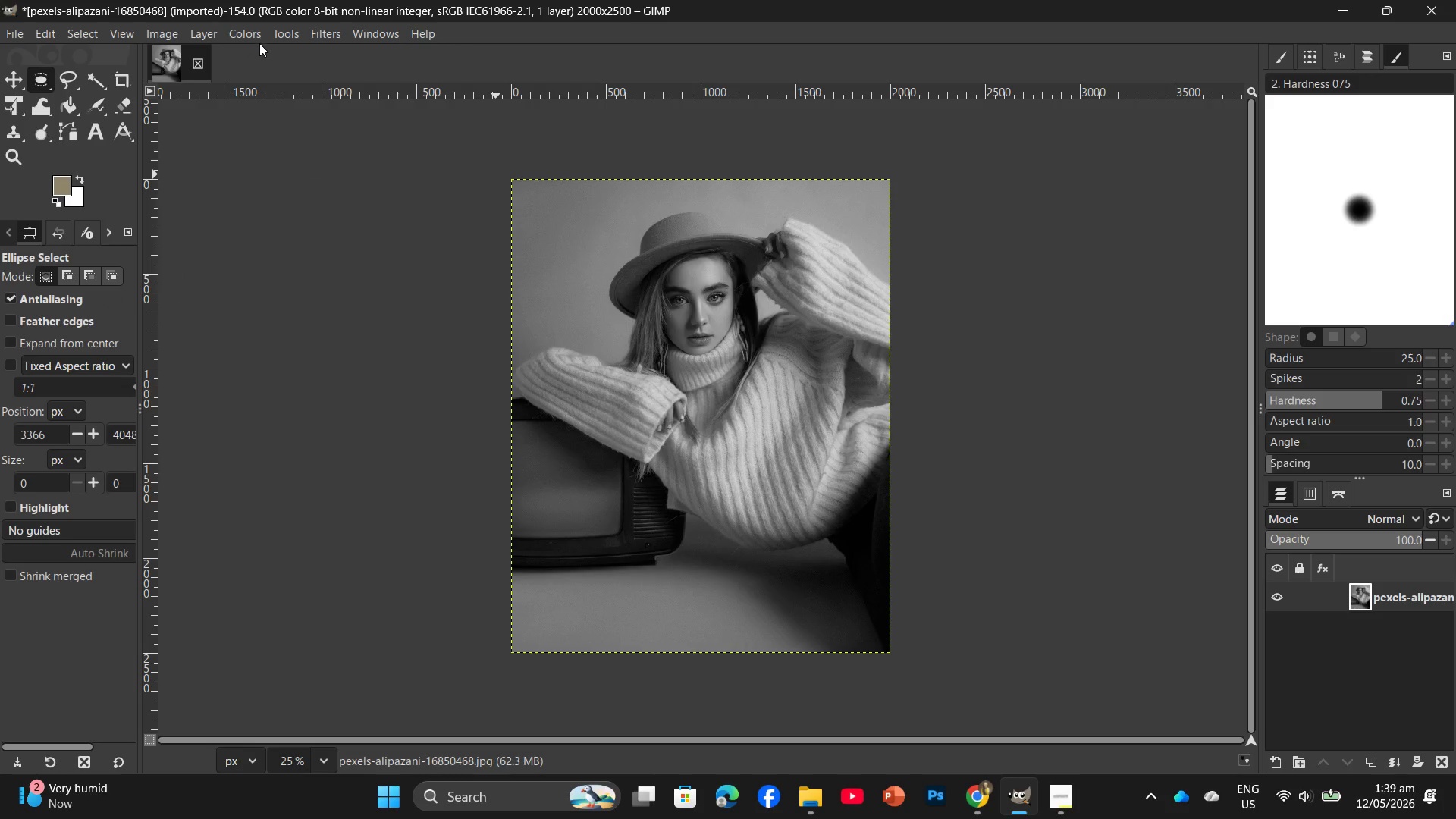 
left_click([261, 41])
 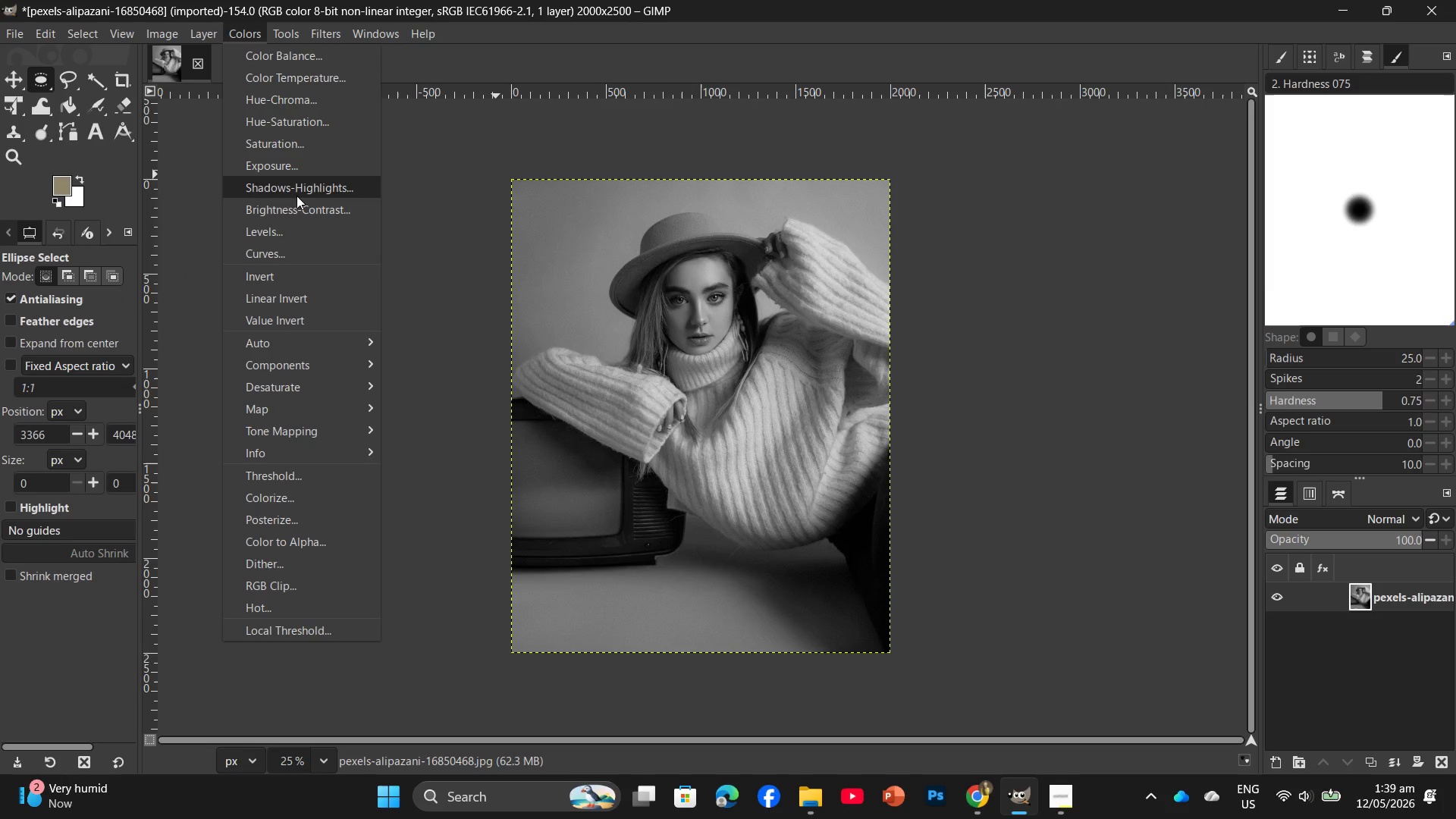 
left_click([283, 259])
 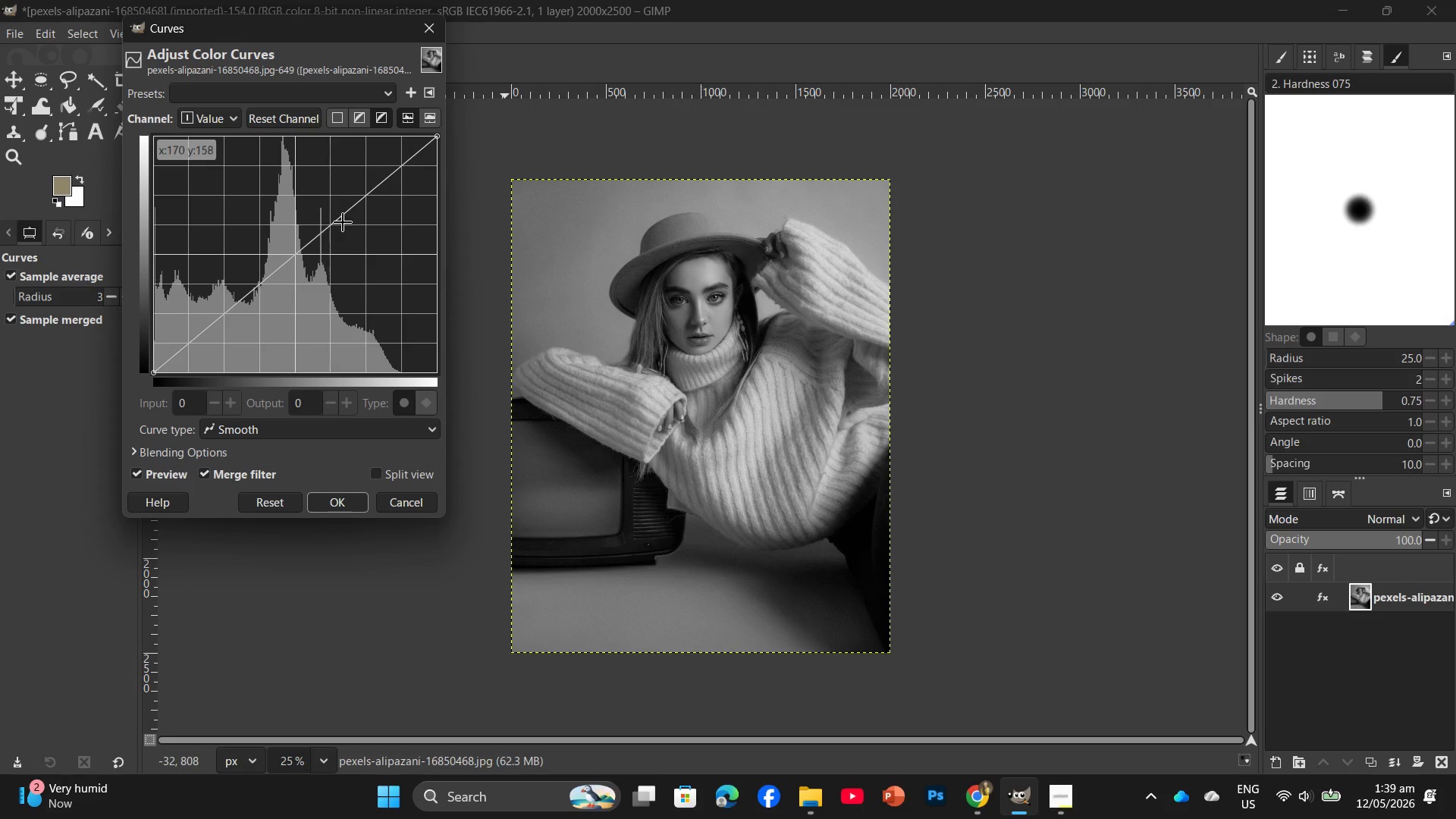 
left_click_drag(start_coordinate=[354, 211], to_coordinate=[364, 223])
 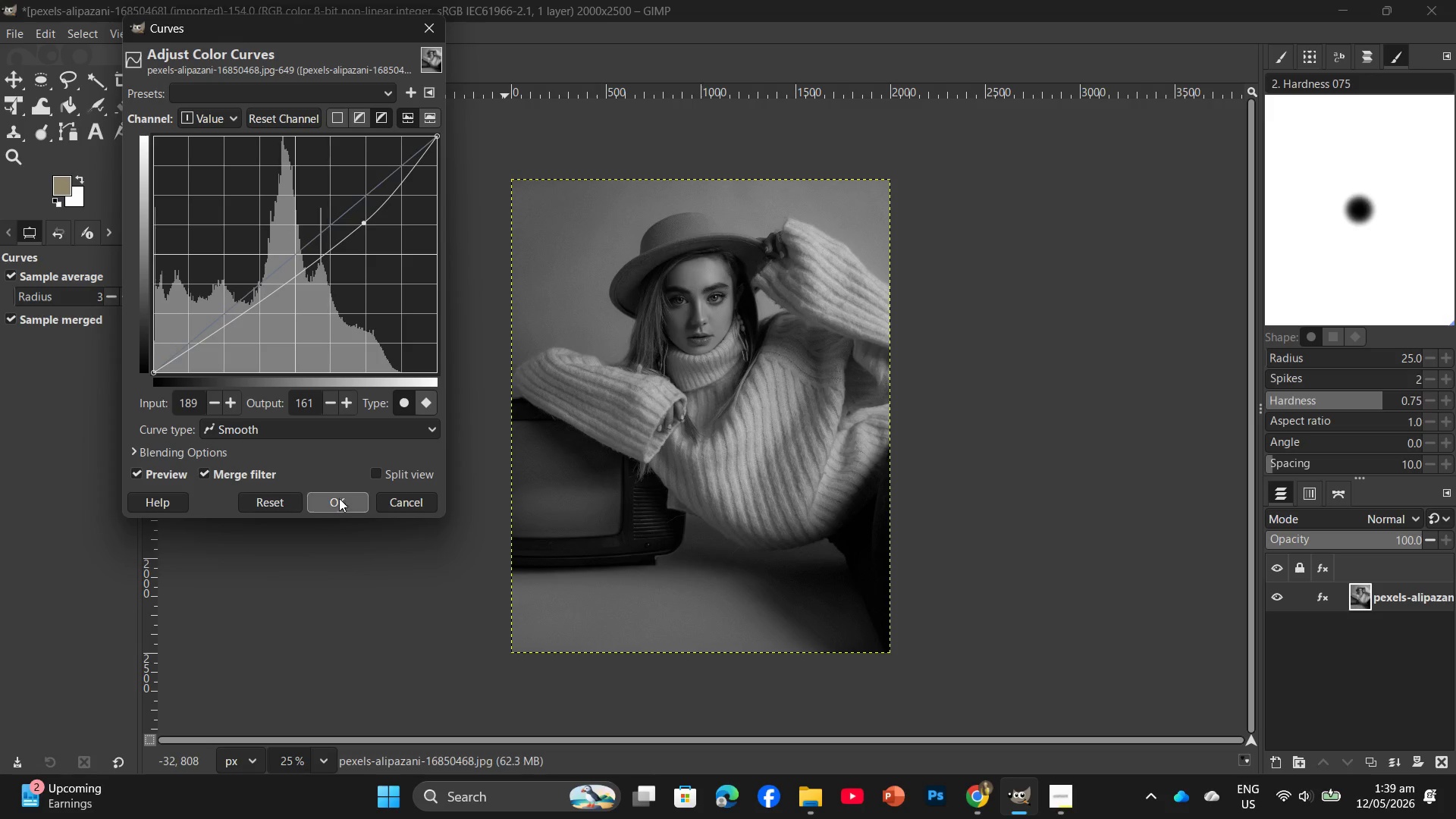 
left_click([340, 488])
 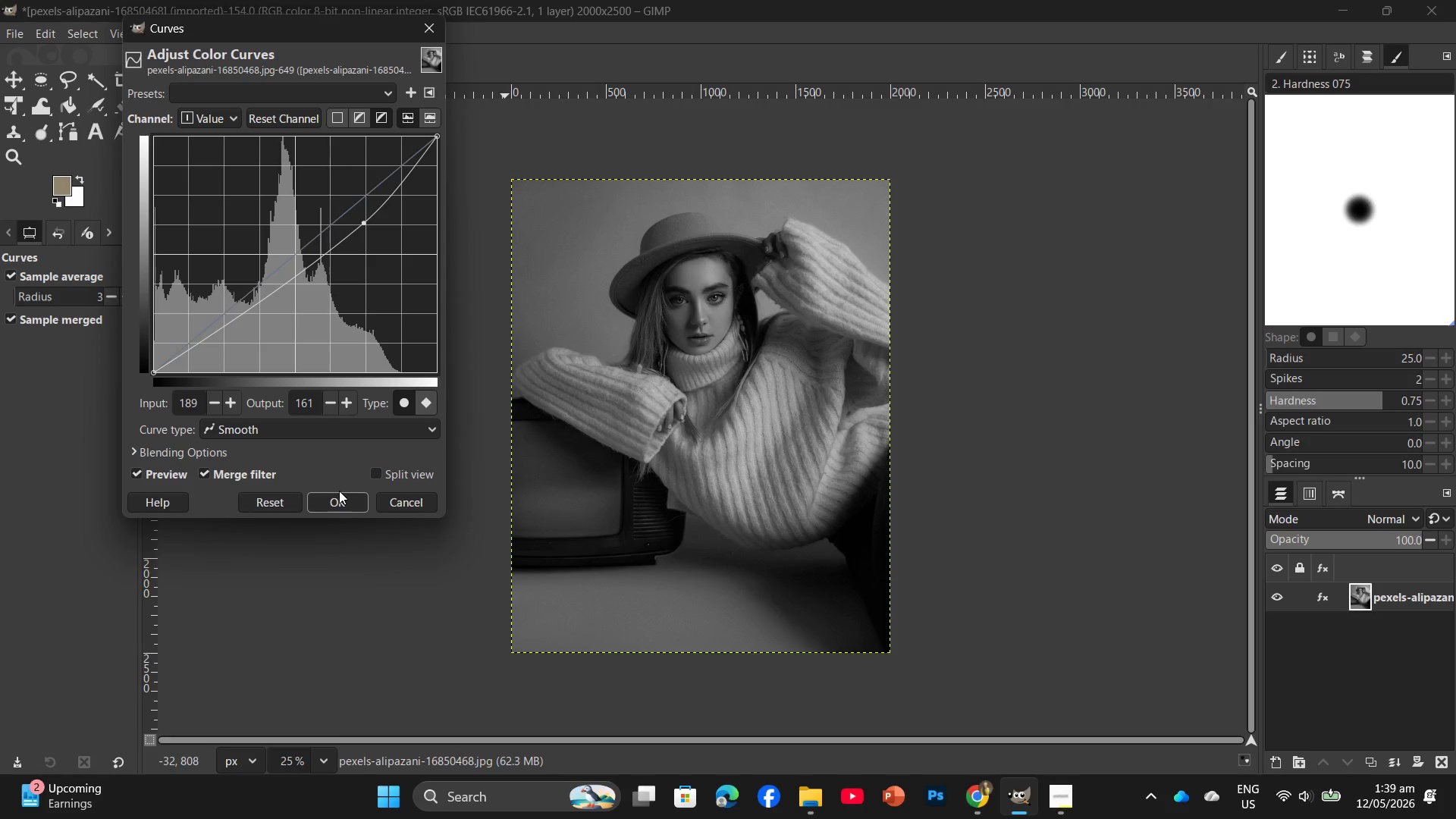 
double_click([338, 491])
 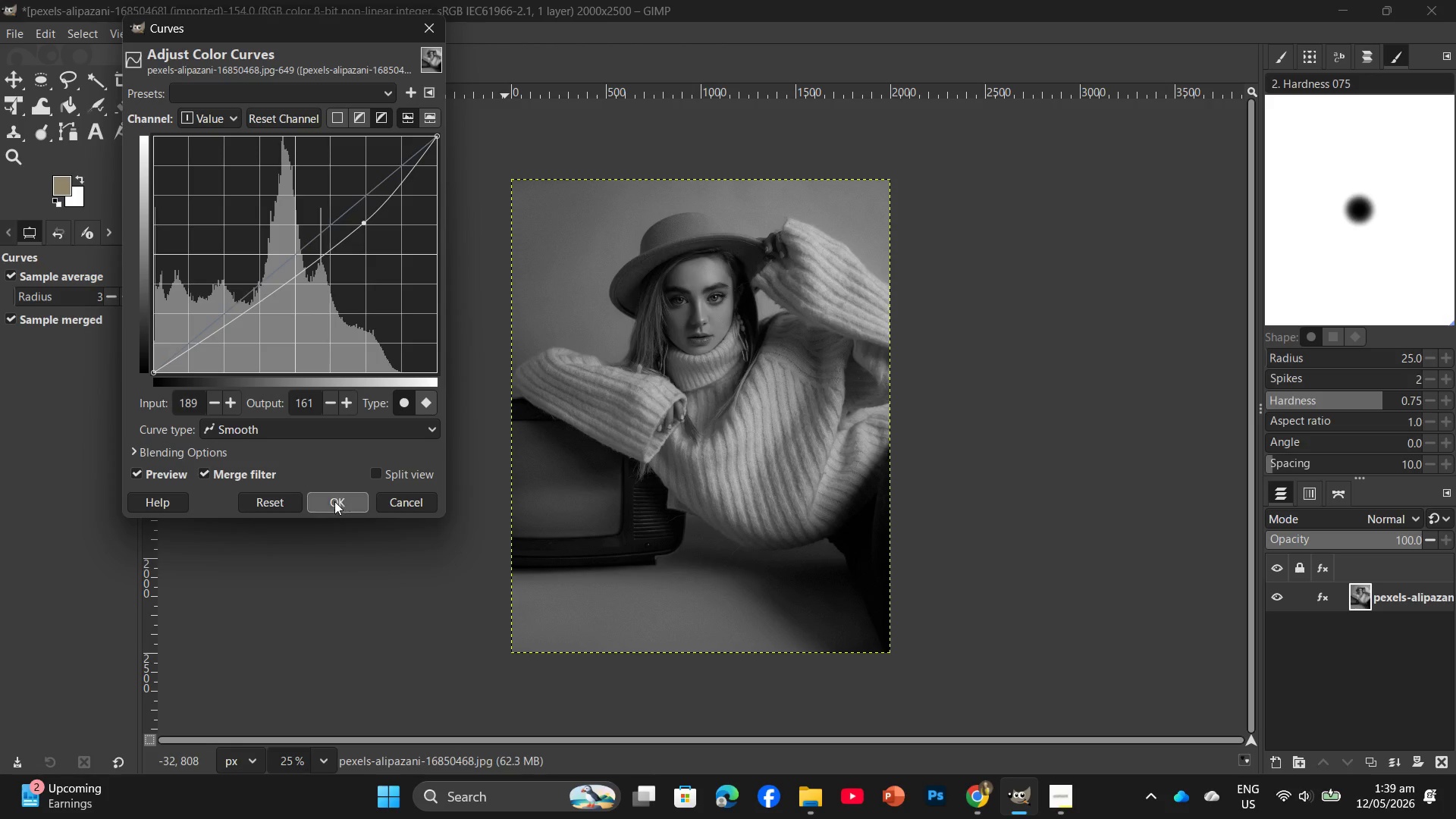 
left_click([334, 504])
 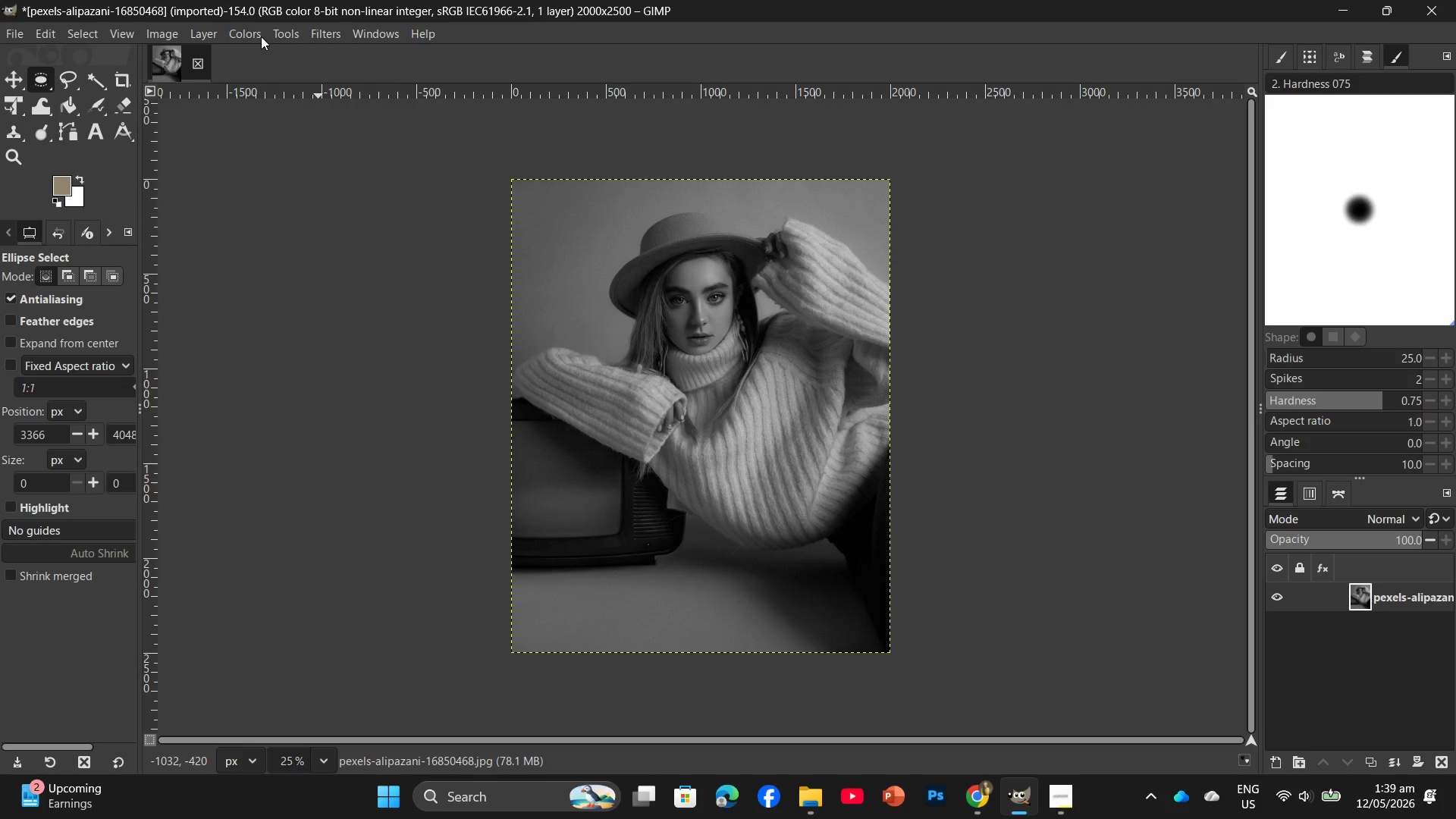 
left_click([257, 36])
 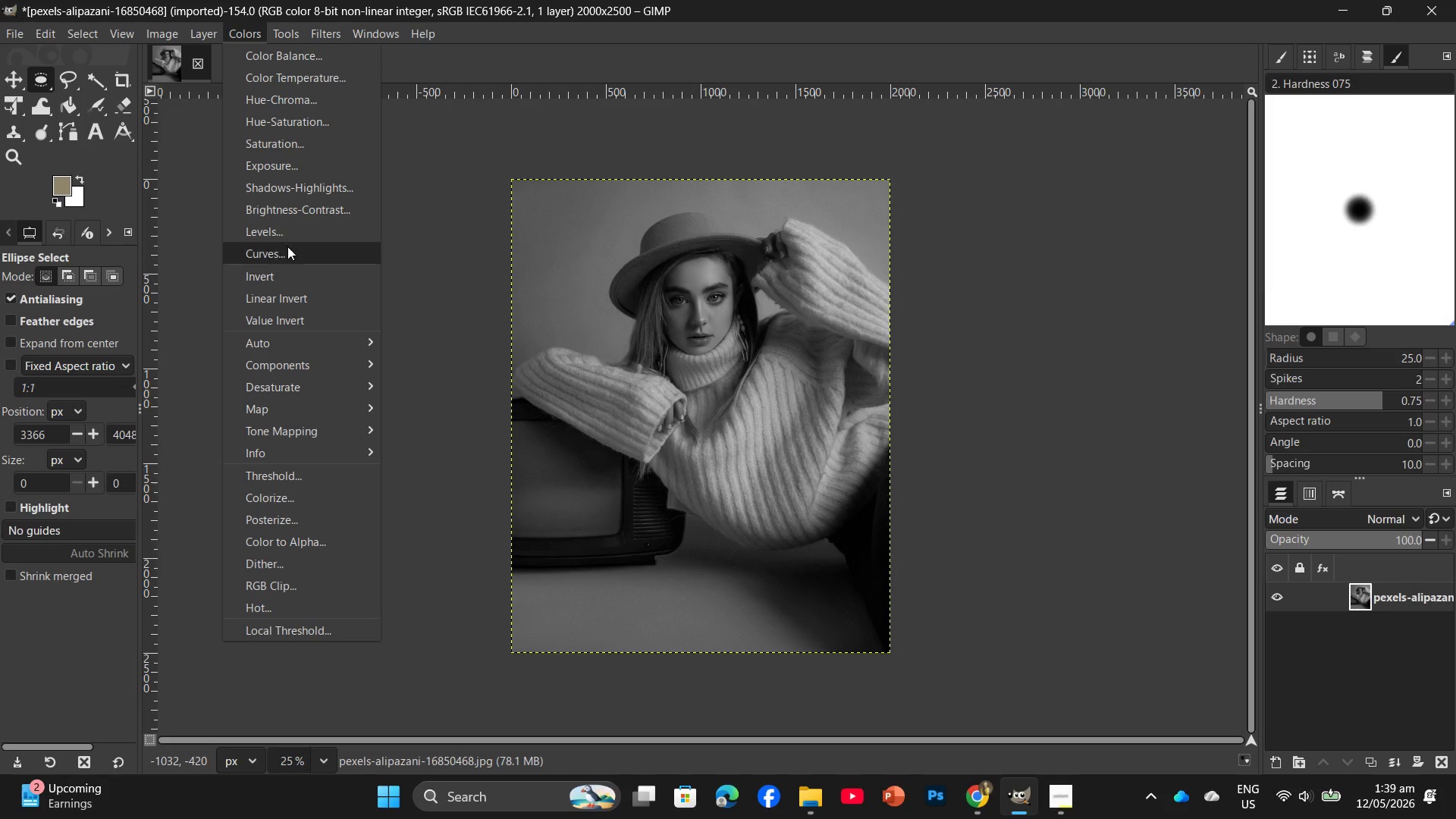 
left_click([288, 262])
 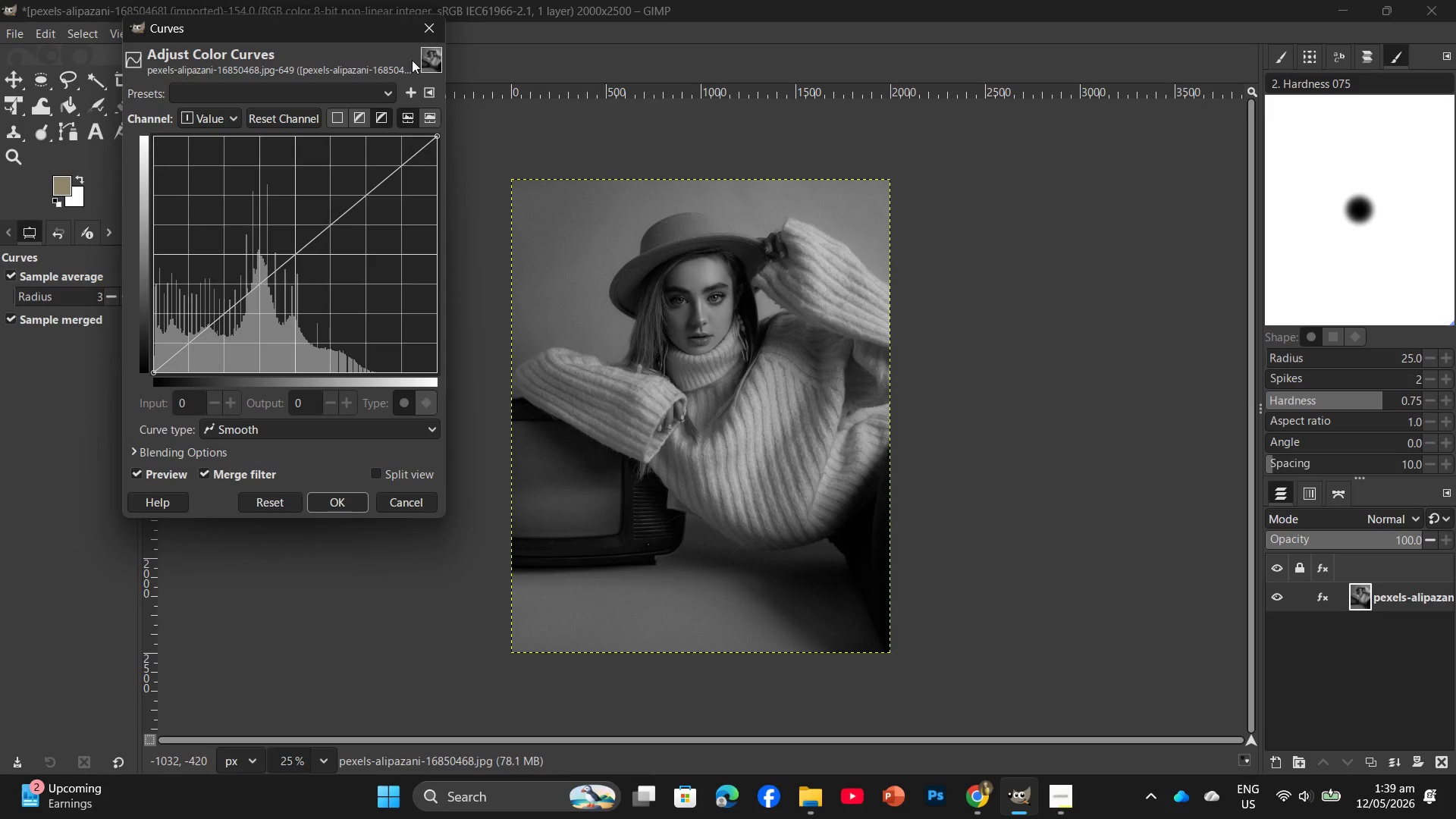 
left_click([435, 32])
 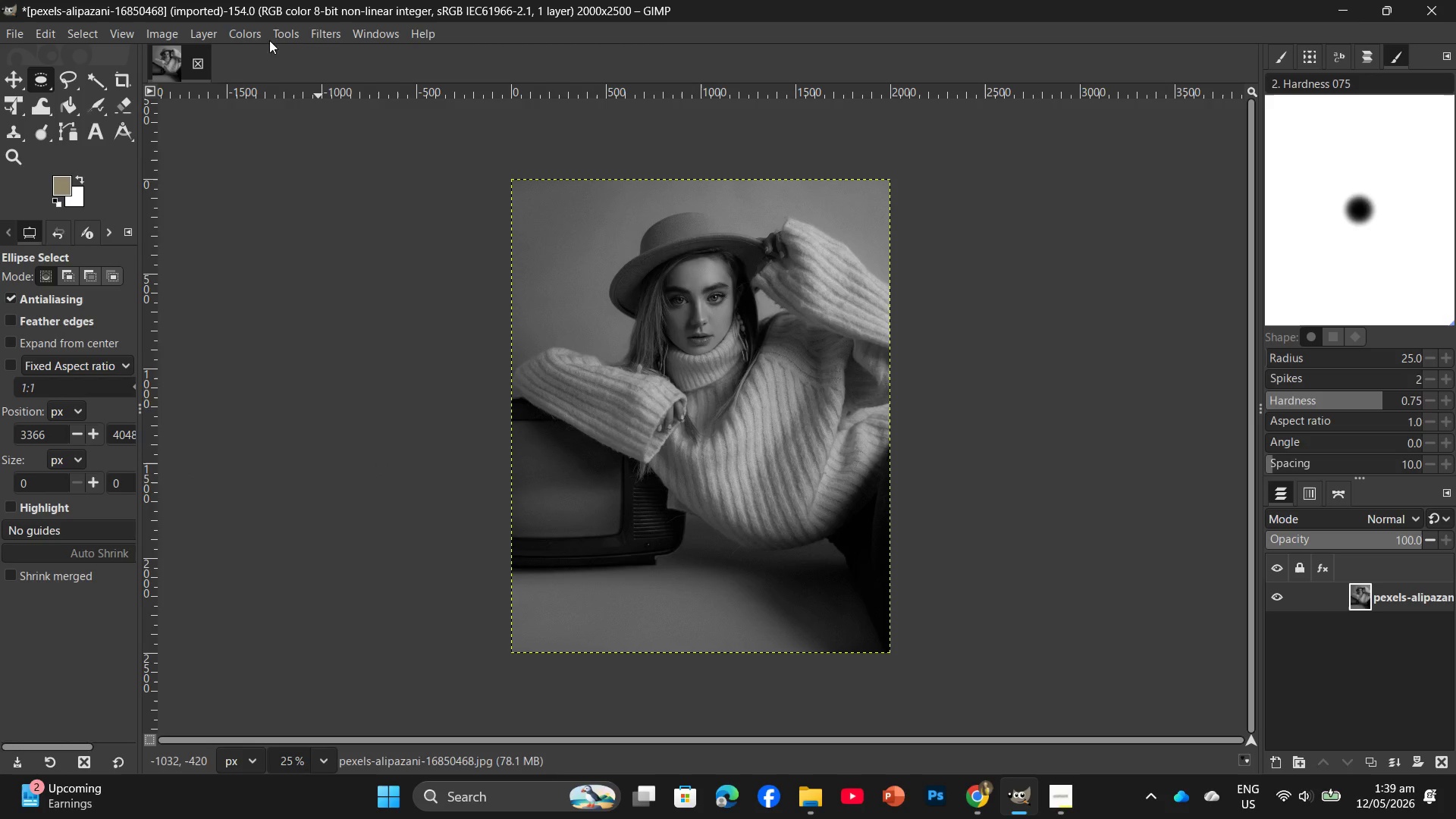 
left_click([256, 38])
 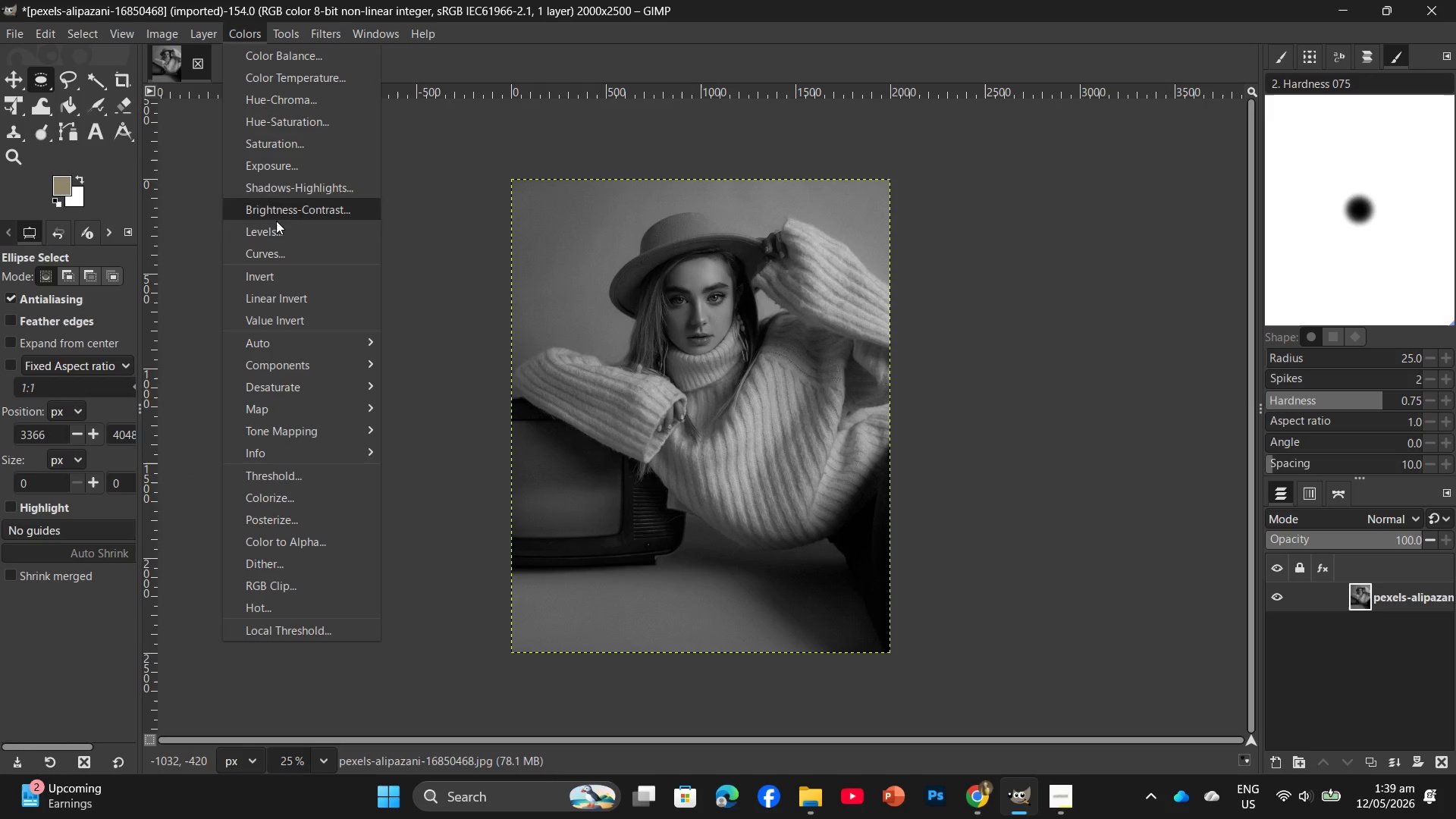 
left_click([279, 234])
 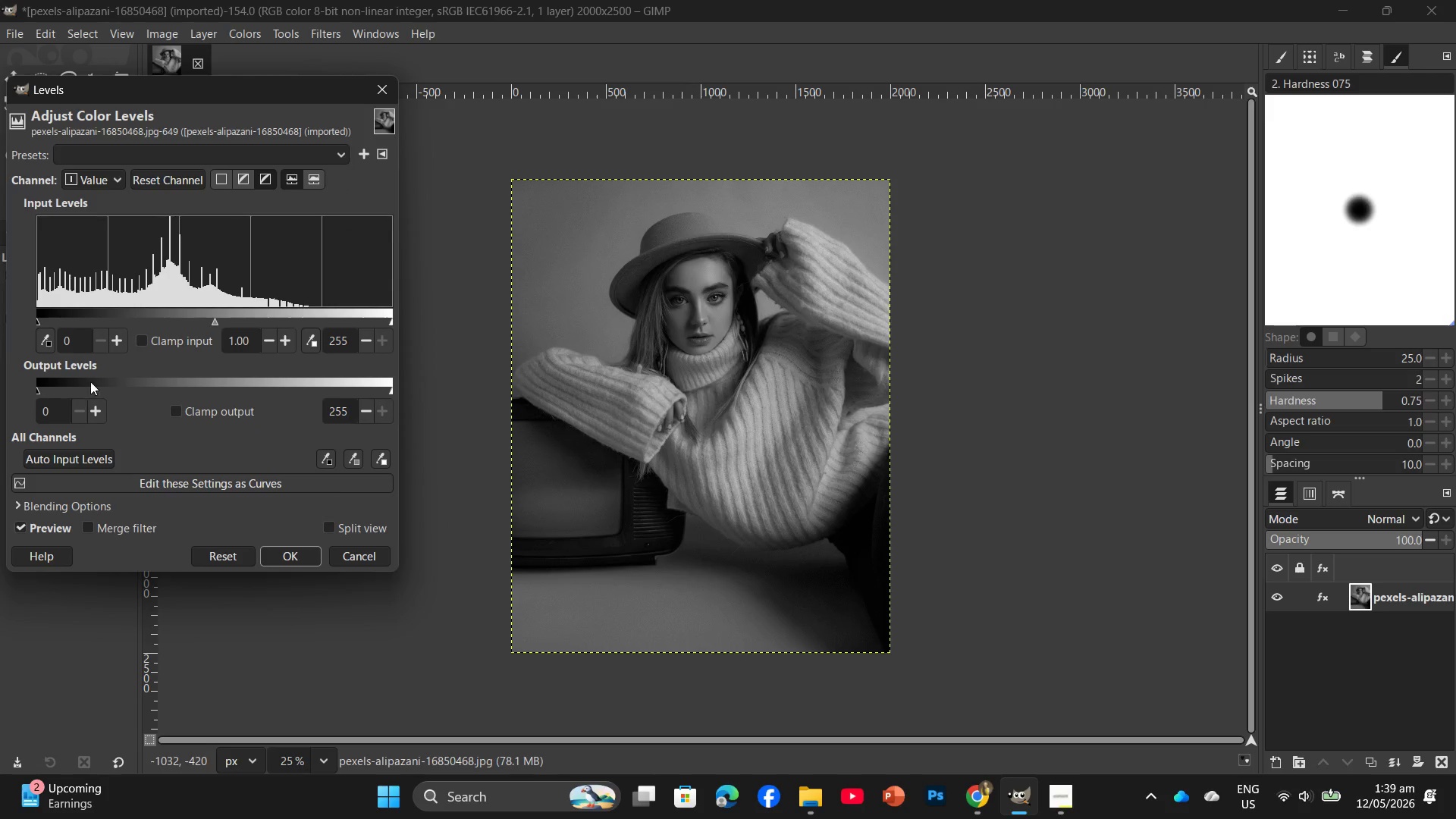 
left_click([77, 340])
 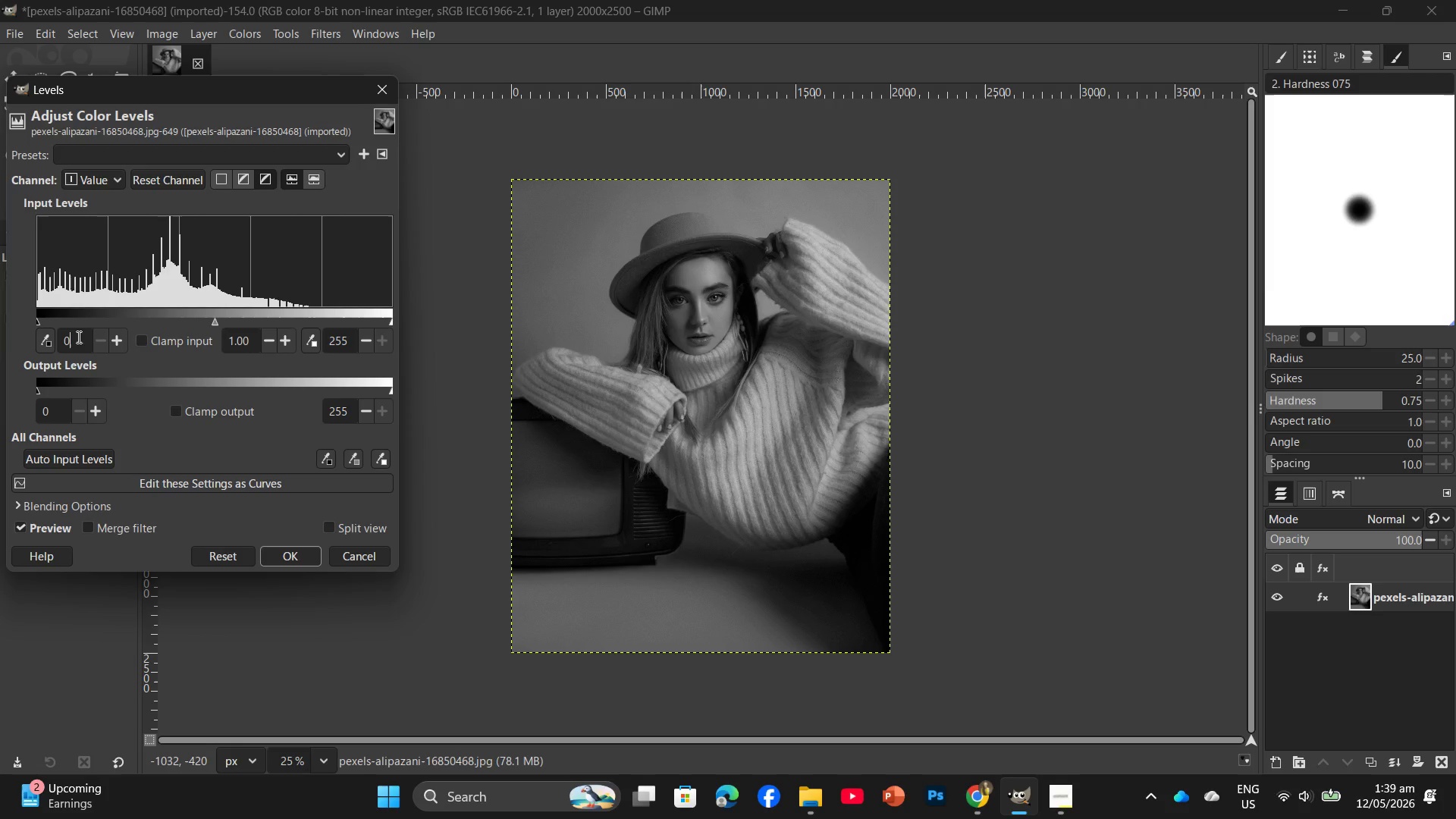 
key(Backspace)
 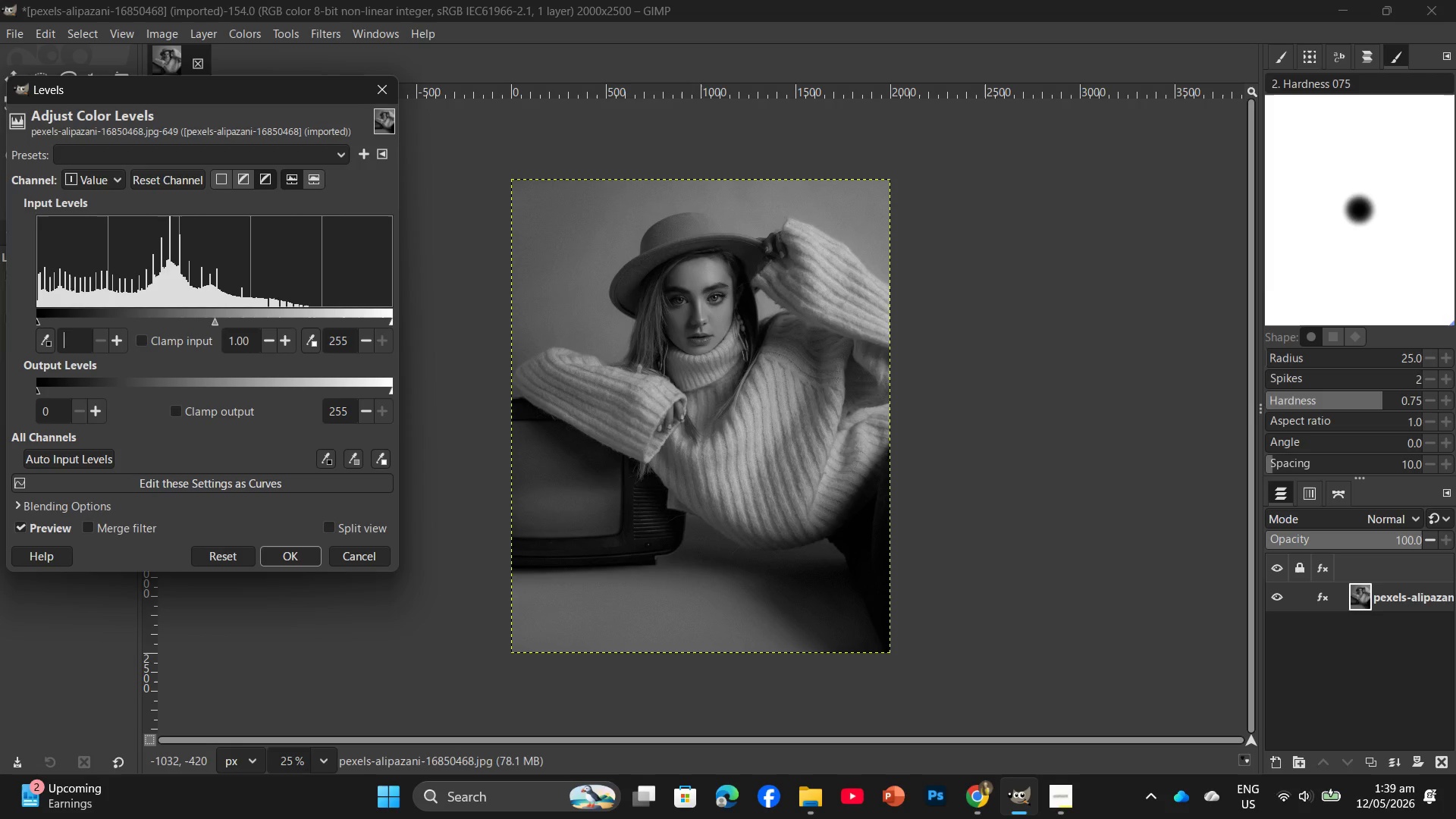 
key(Numpad1)
 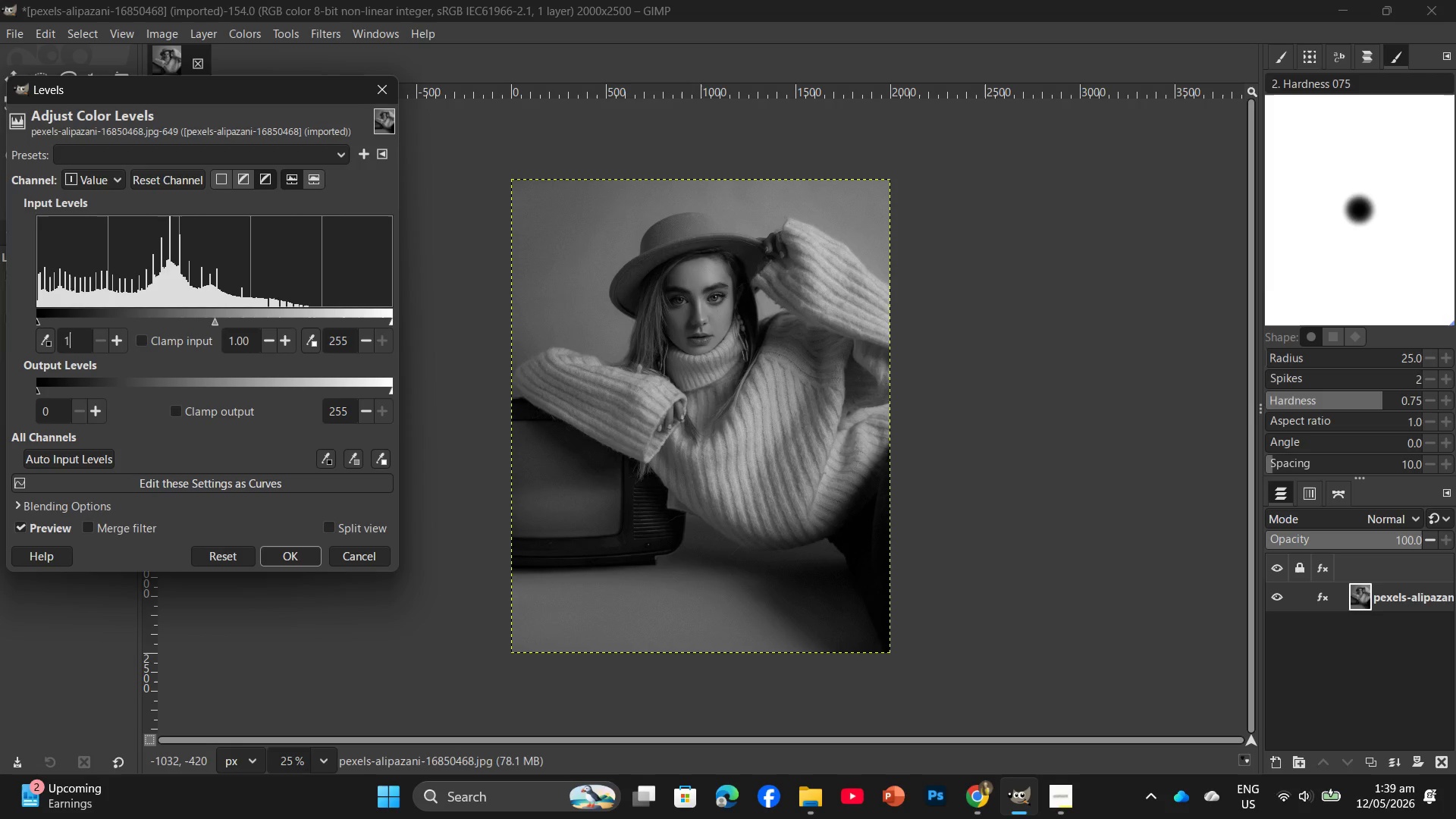 
key(Numpad5)
 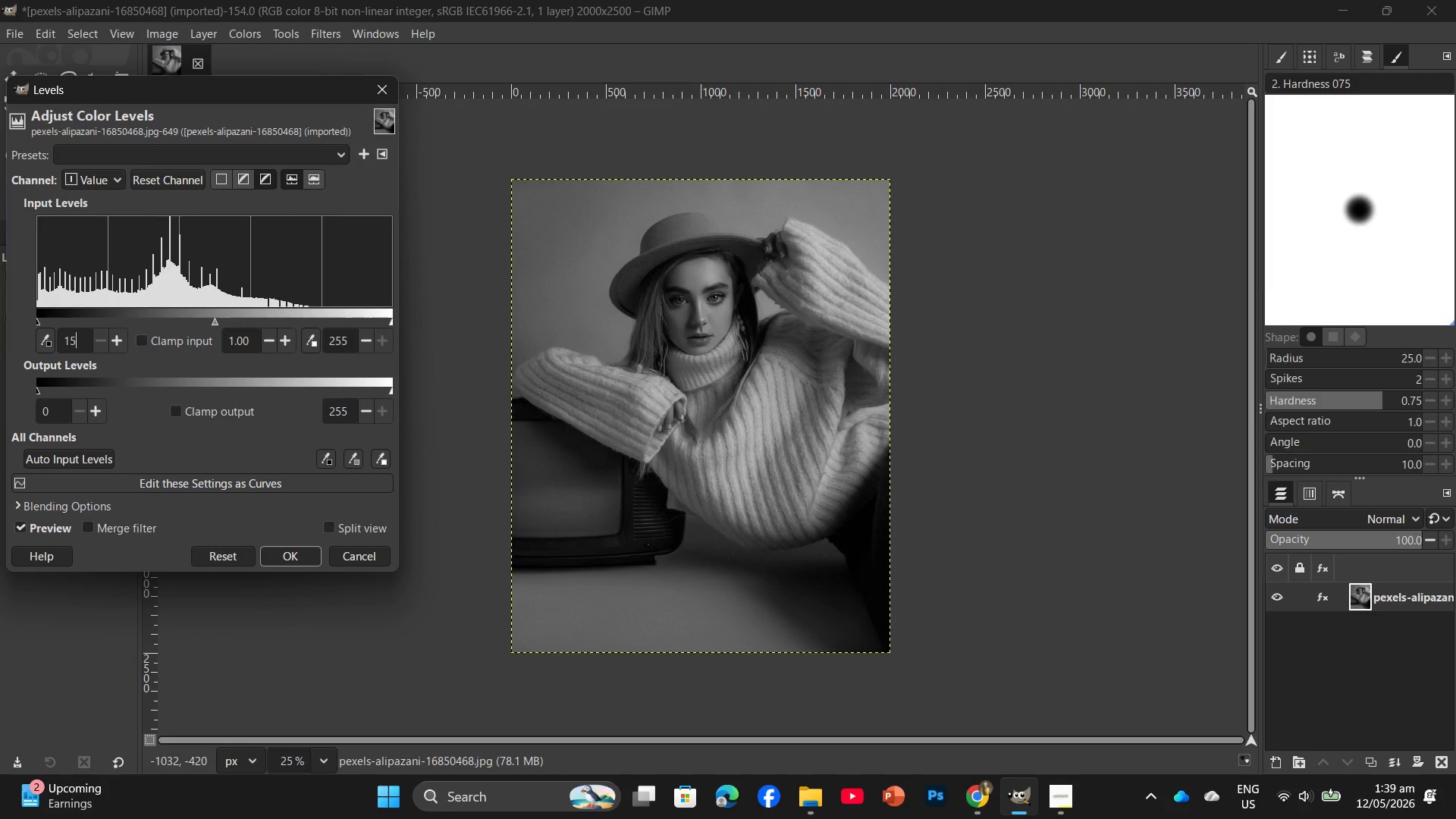 
key(Enter)
 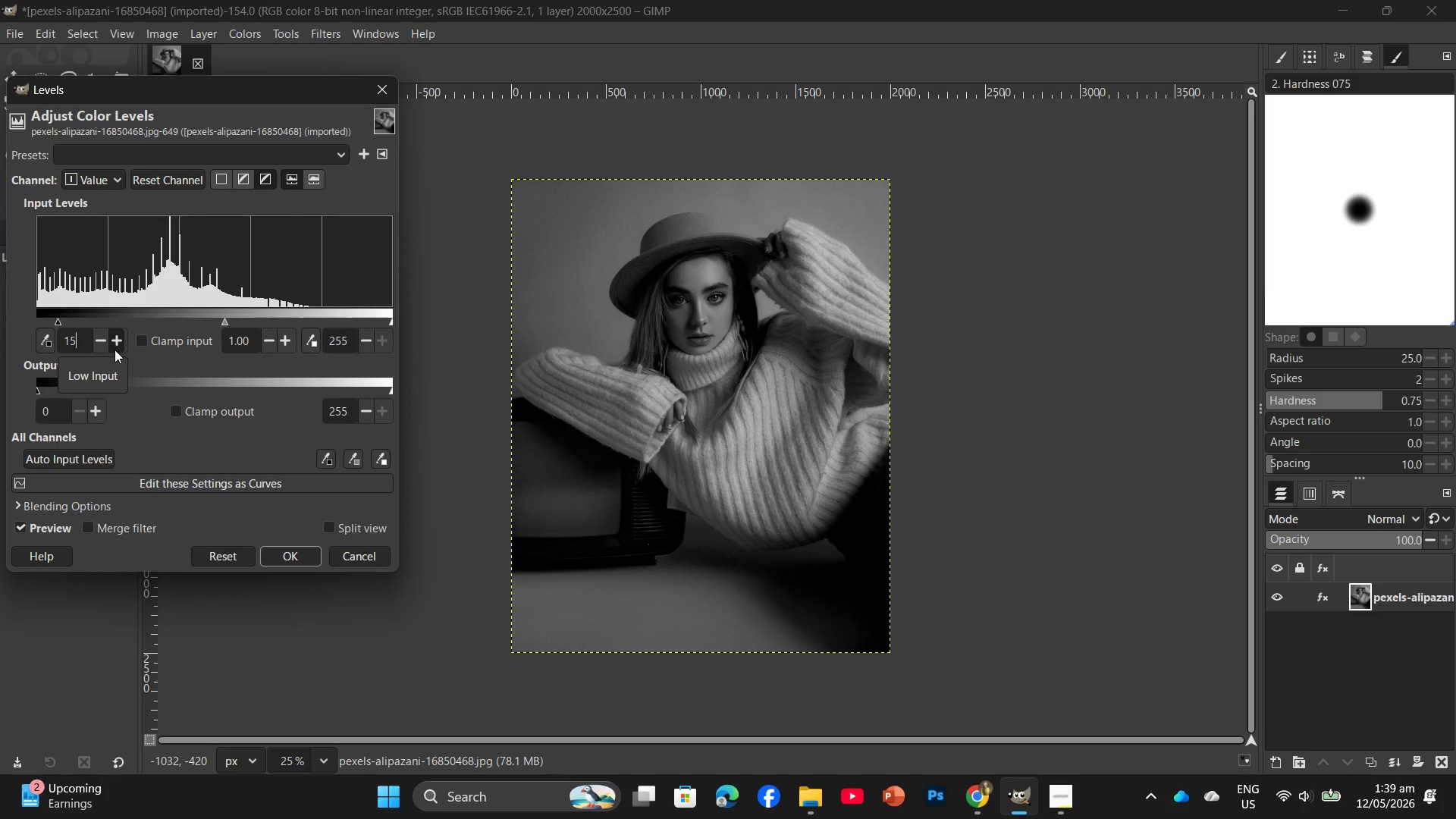 
key(Backspace)
 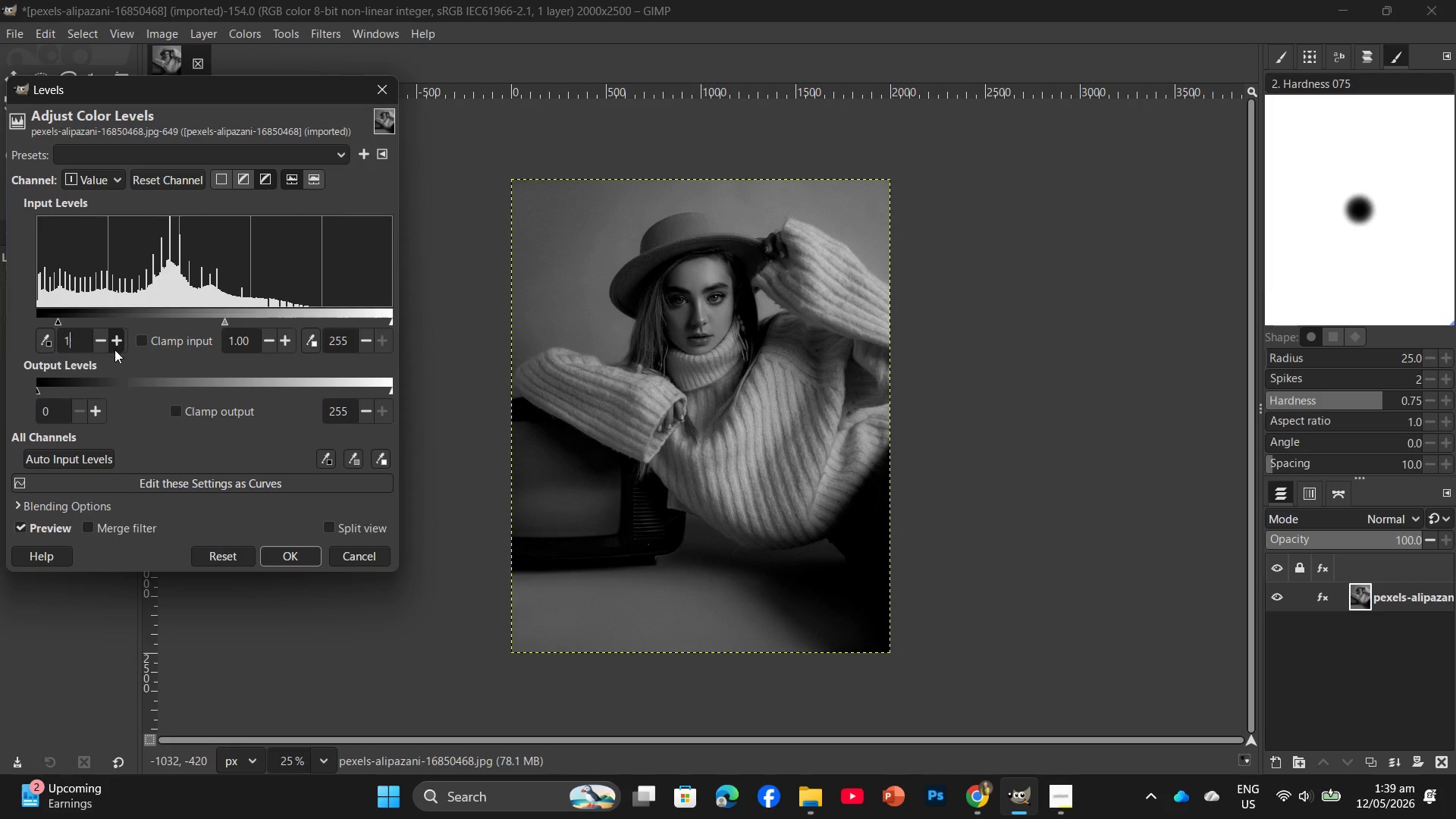 
key(Backspace)
 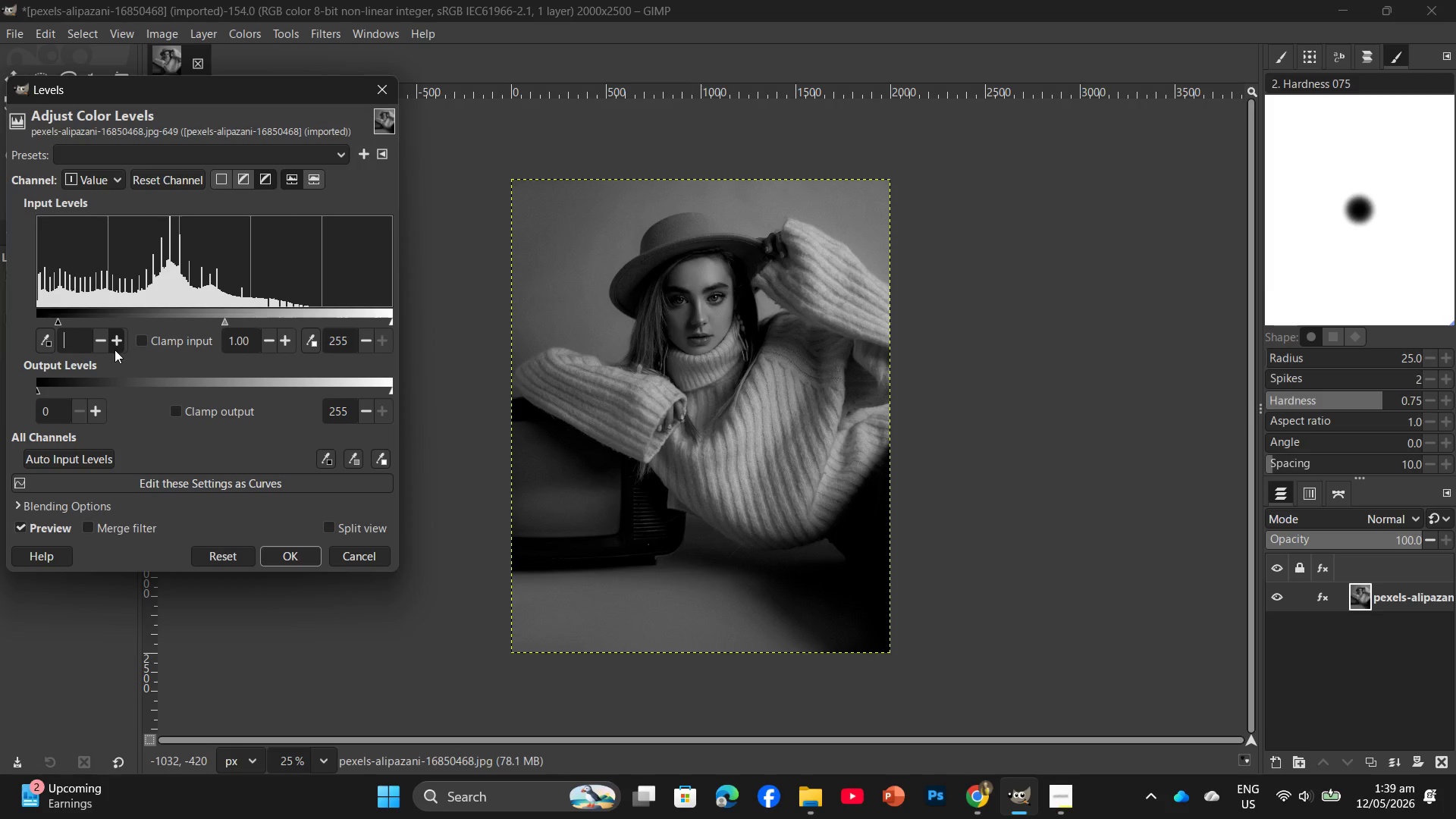 
key(Numpad2)
 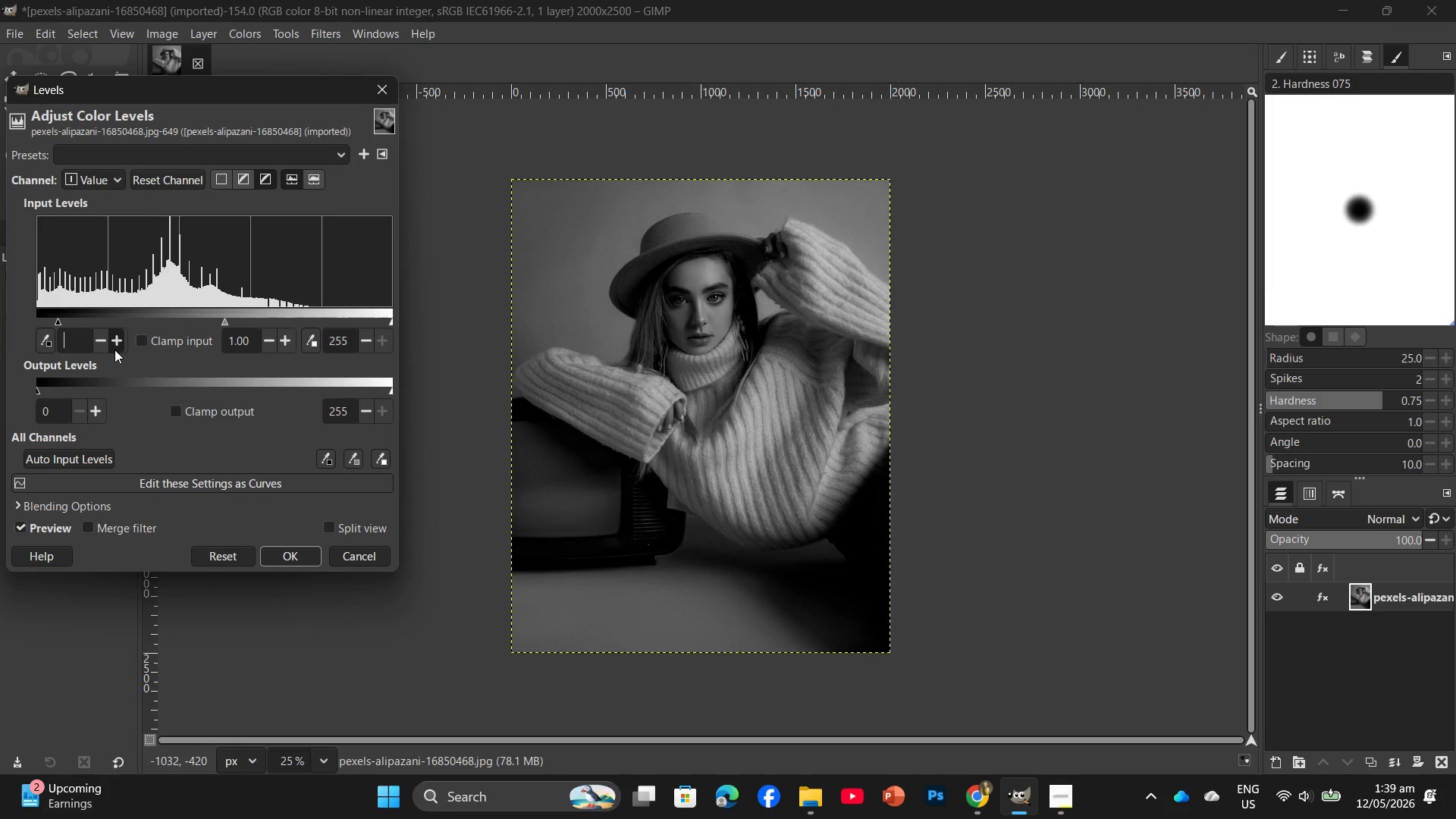 
key(Numpad0)
 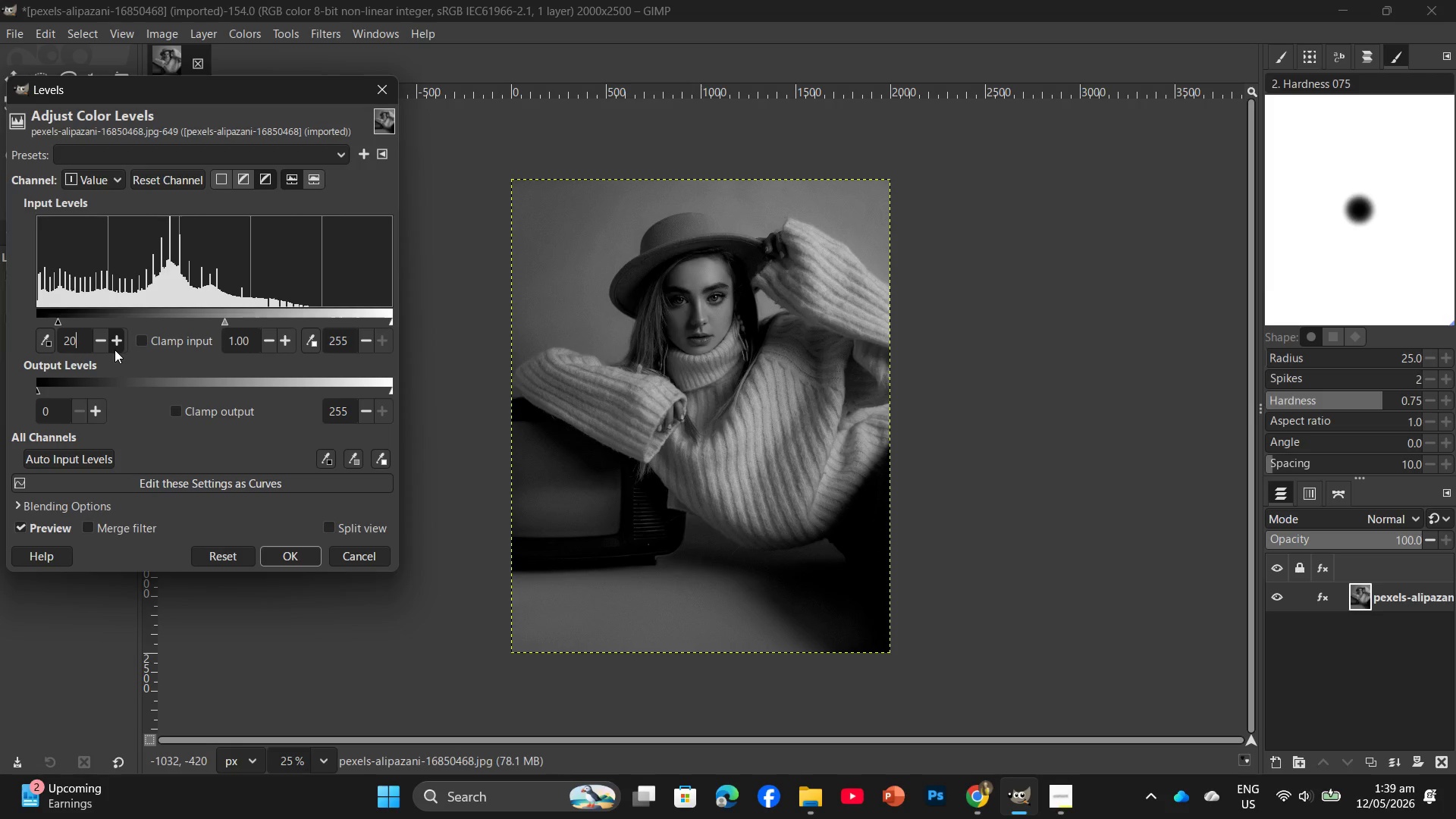 
key(Enter)
 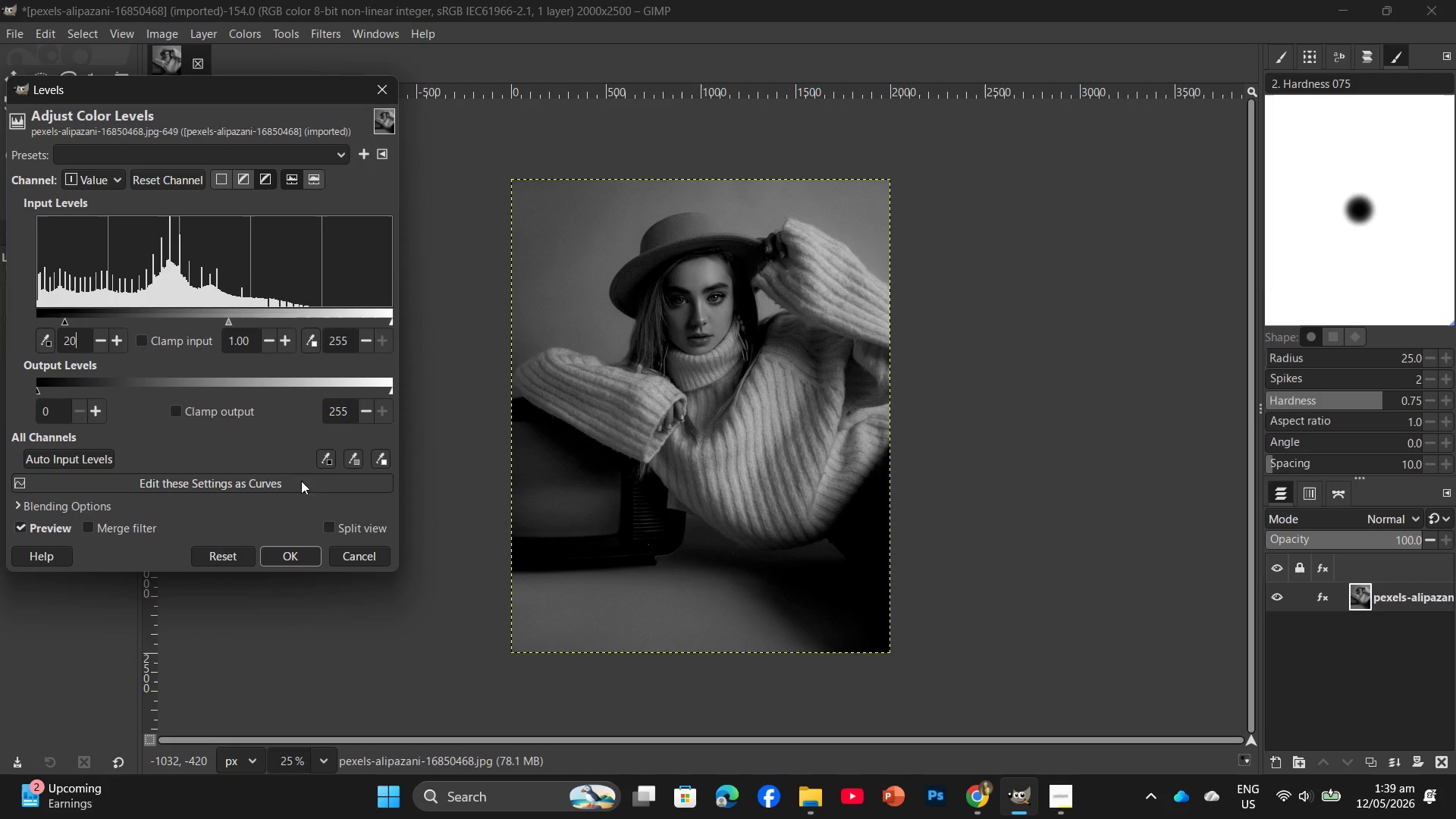 
left_click([282, 549])
 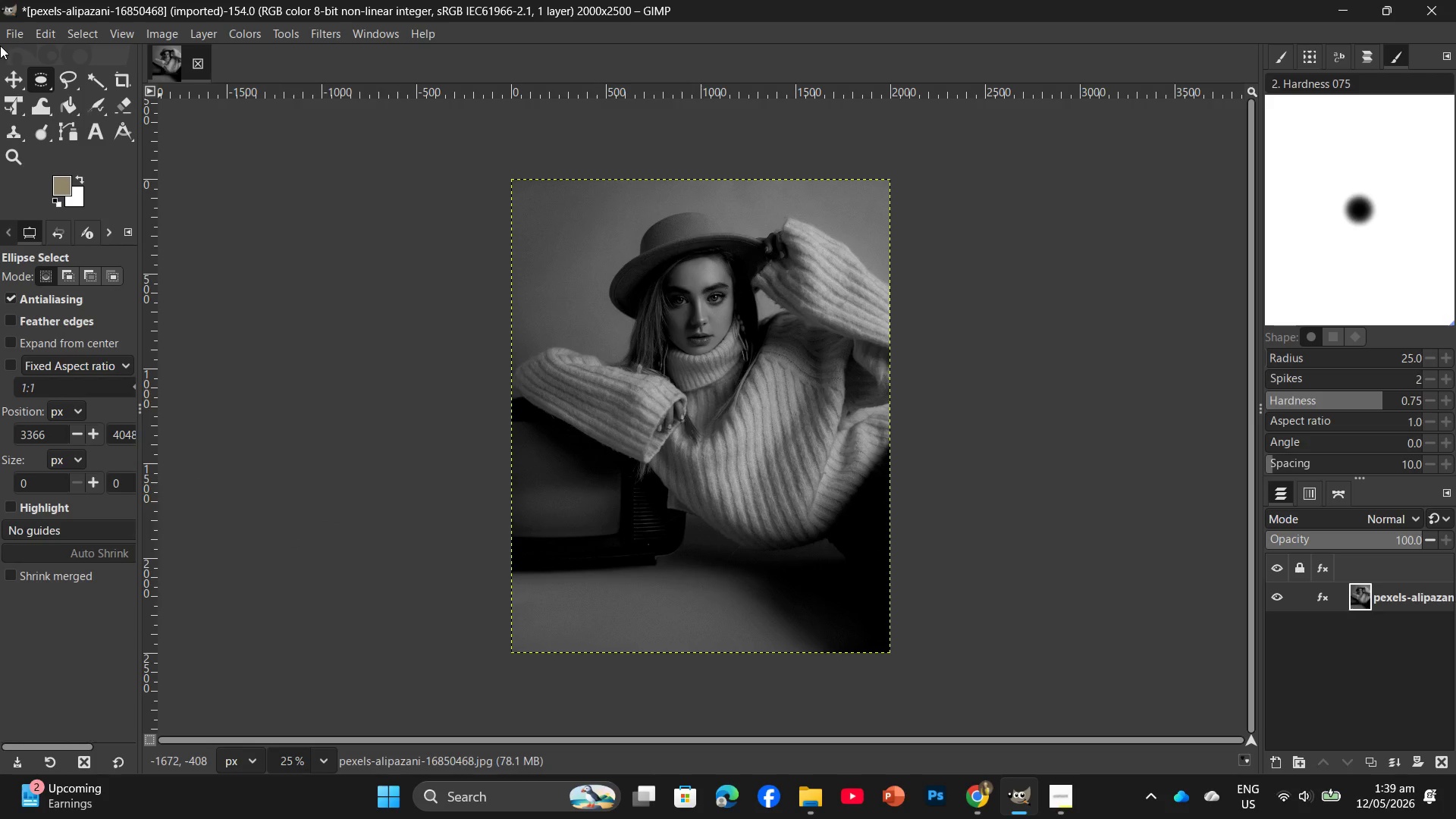 
left_click([164, 25])
 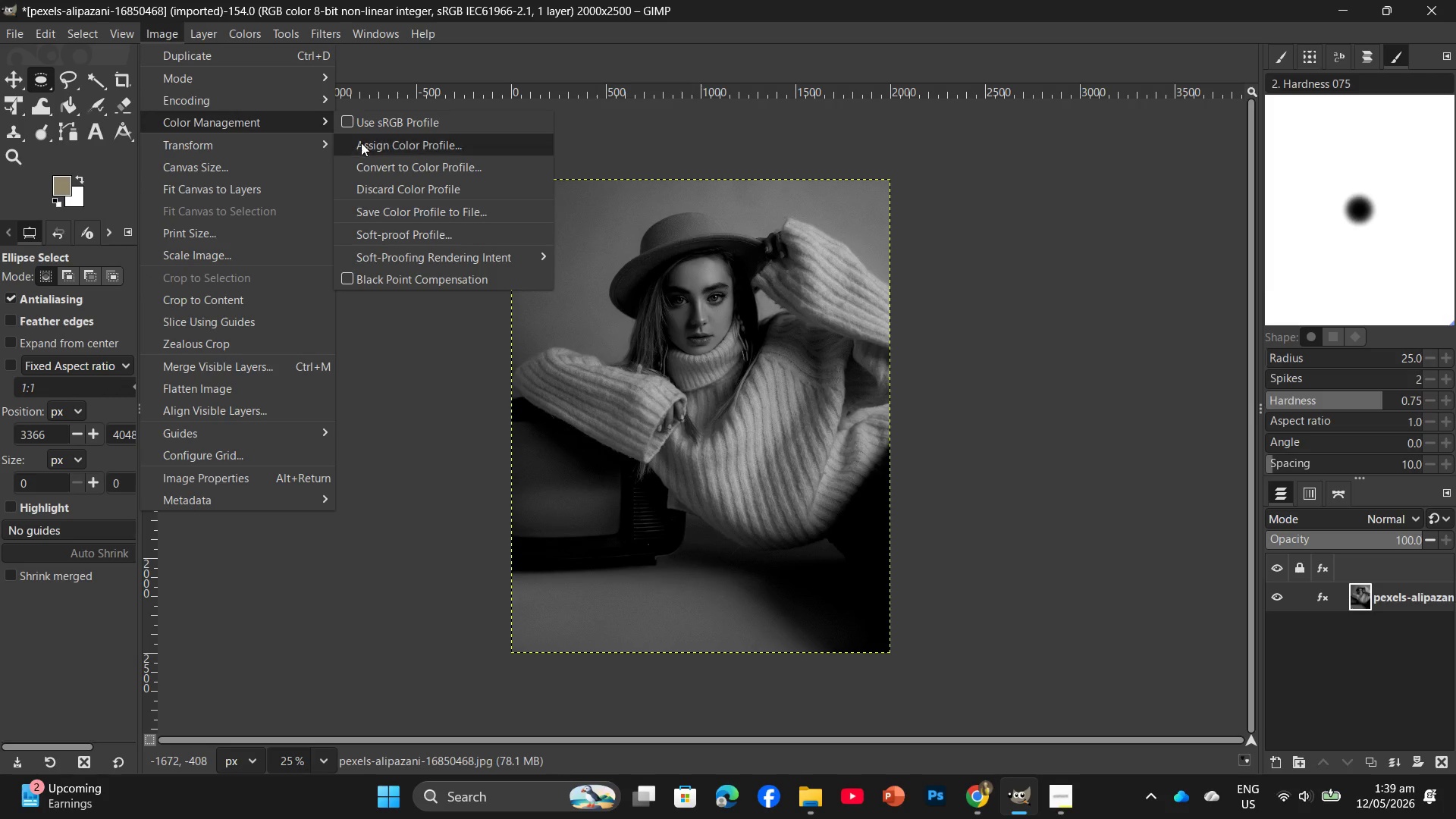 
left_click([380, 120])
 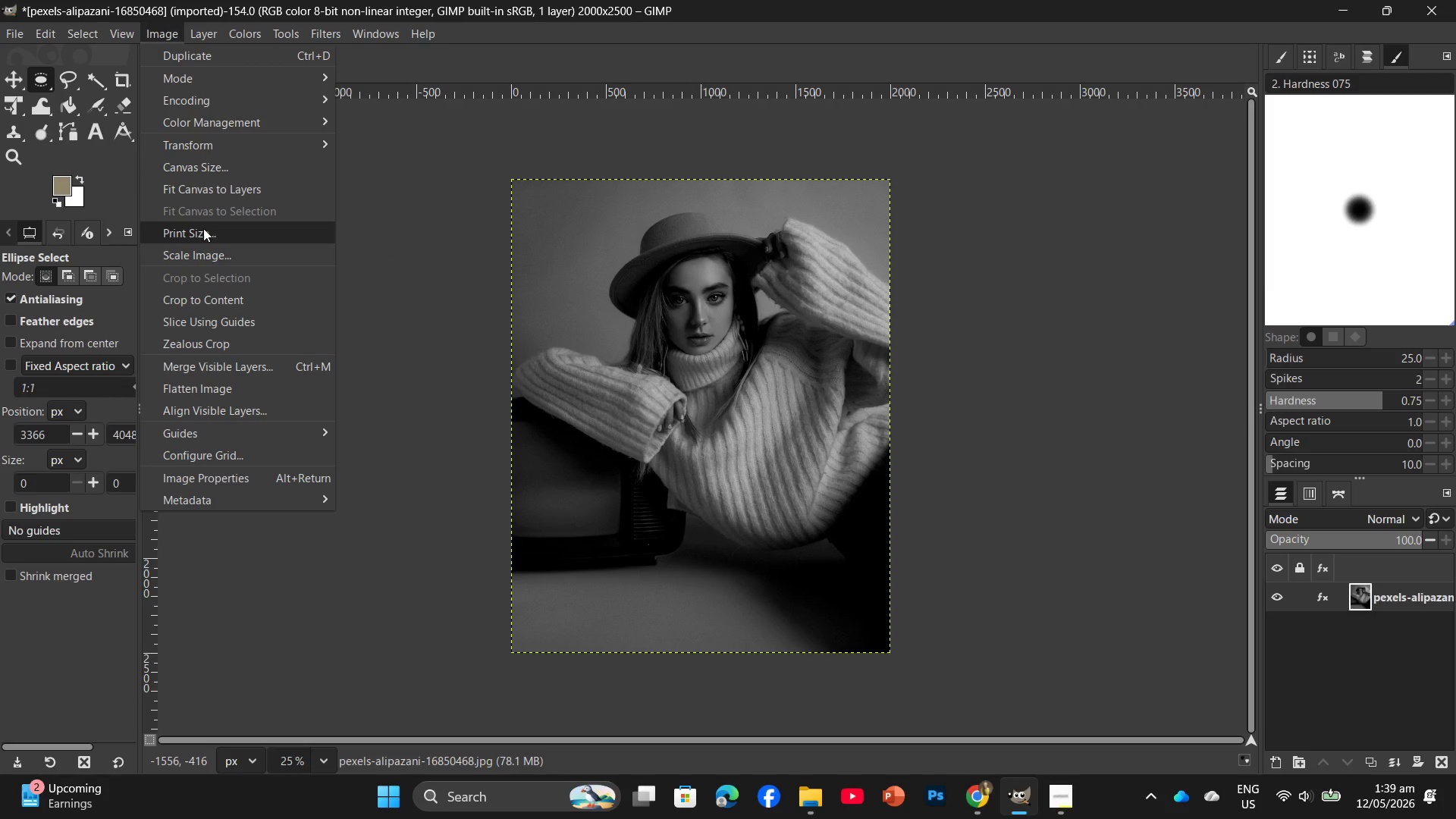 
left_click([208, 256])
 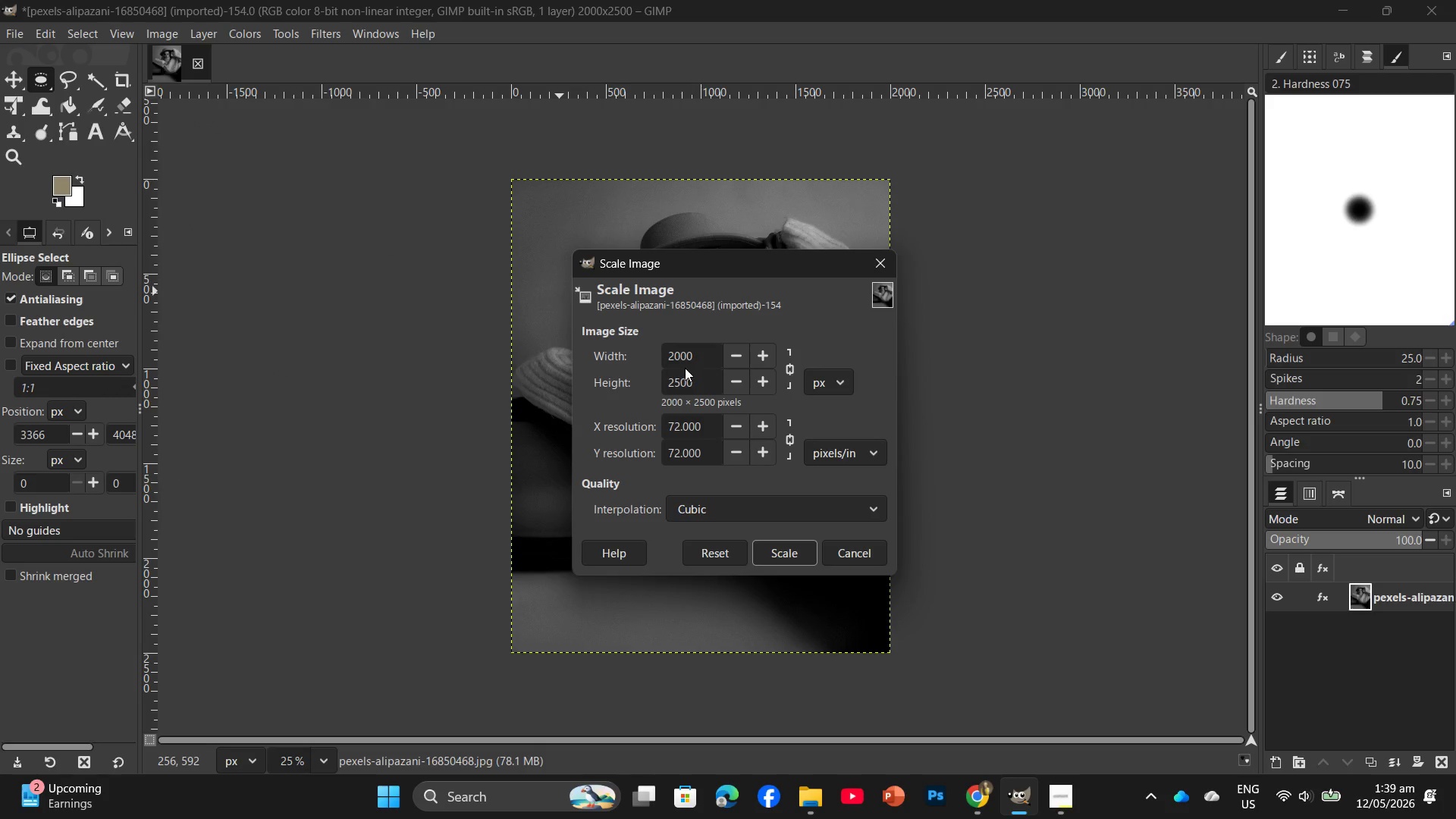 
left_click_drag(start_coordinate=[693, 383], to_coordinate=[662, 388])
 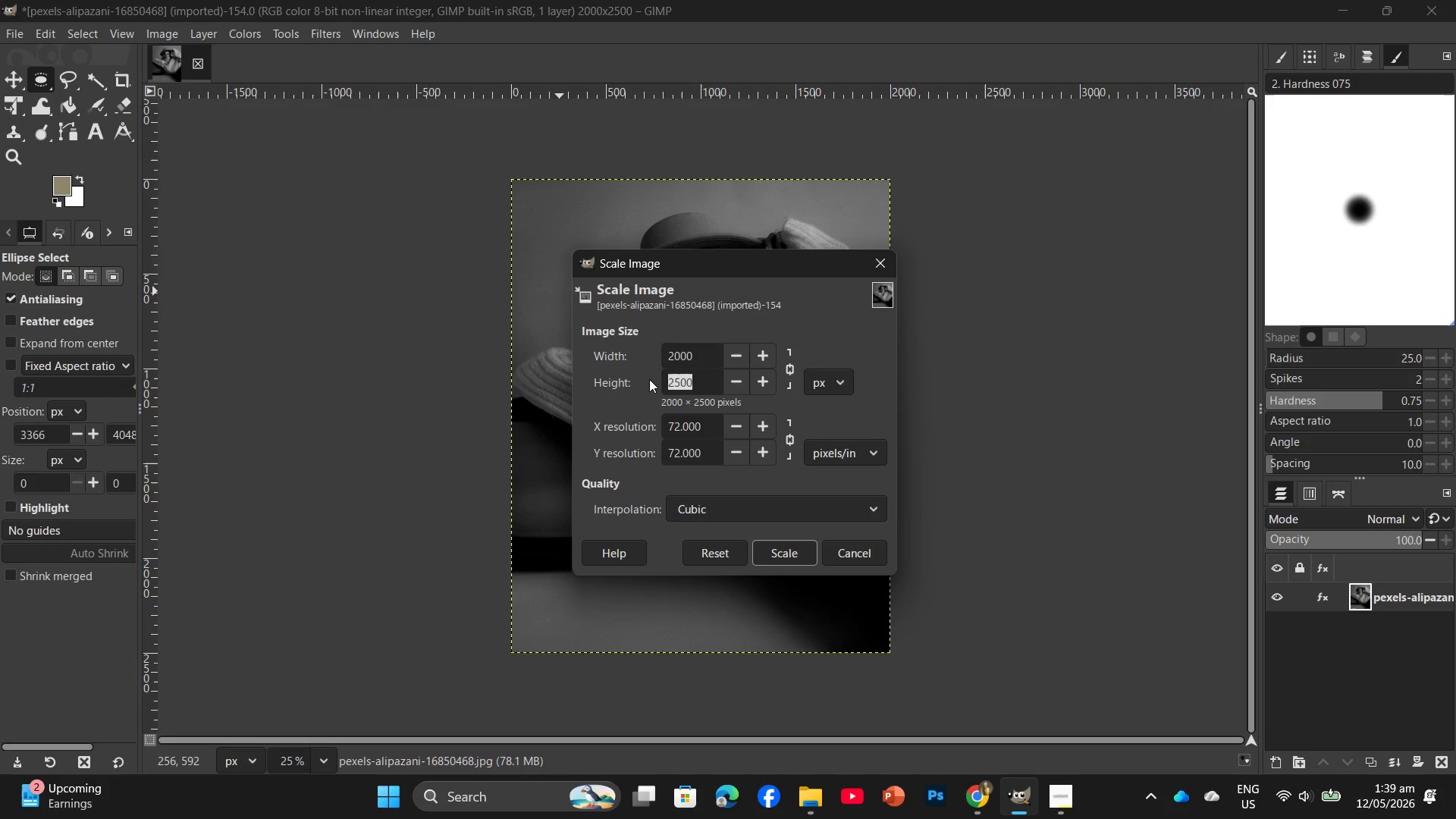 
key(Numpad2)
 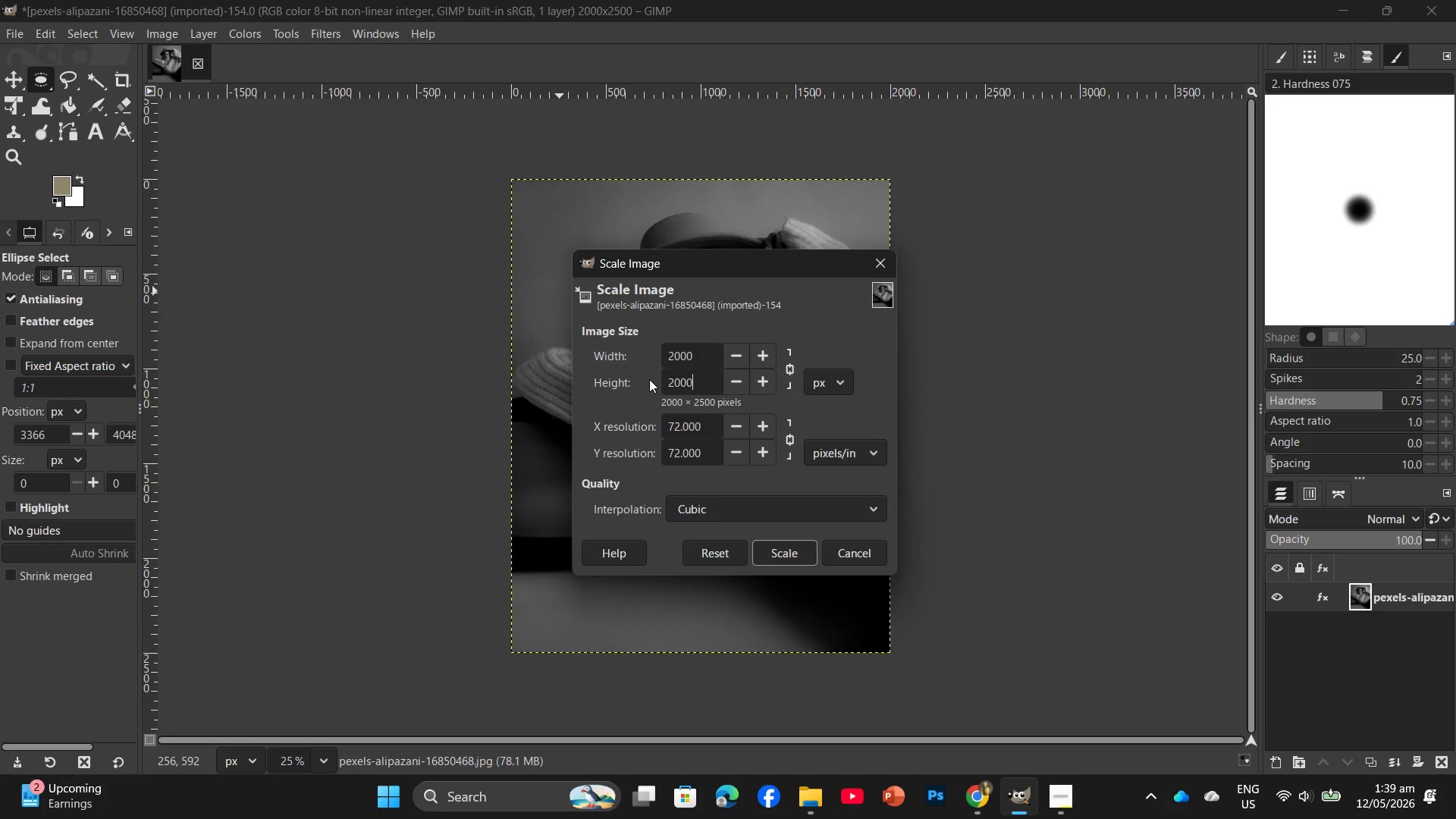 
key(Numpad0)
 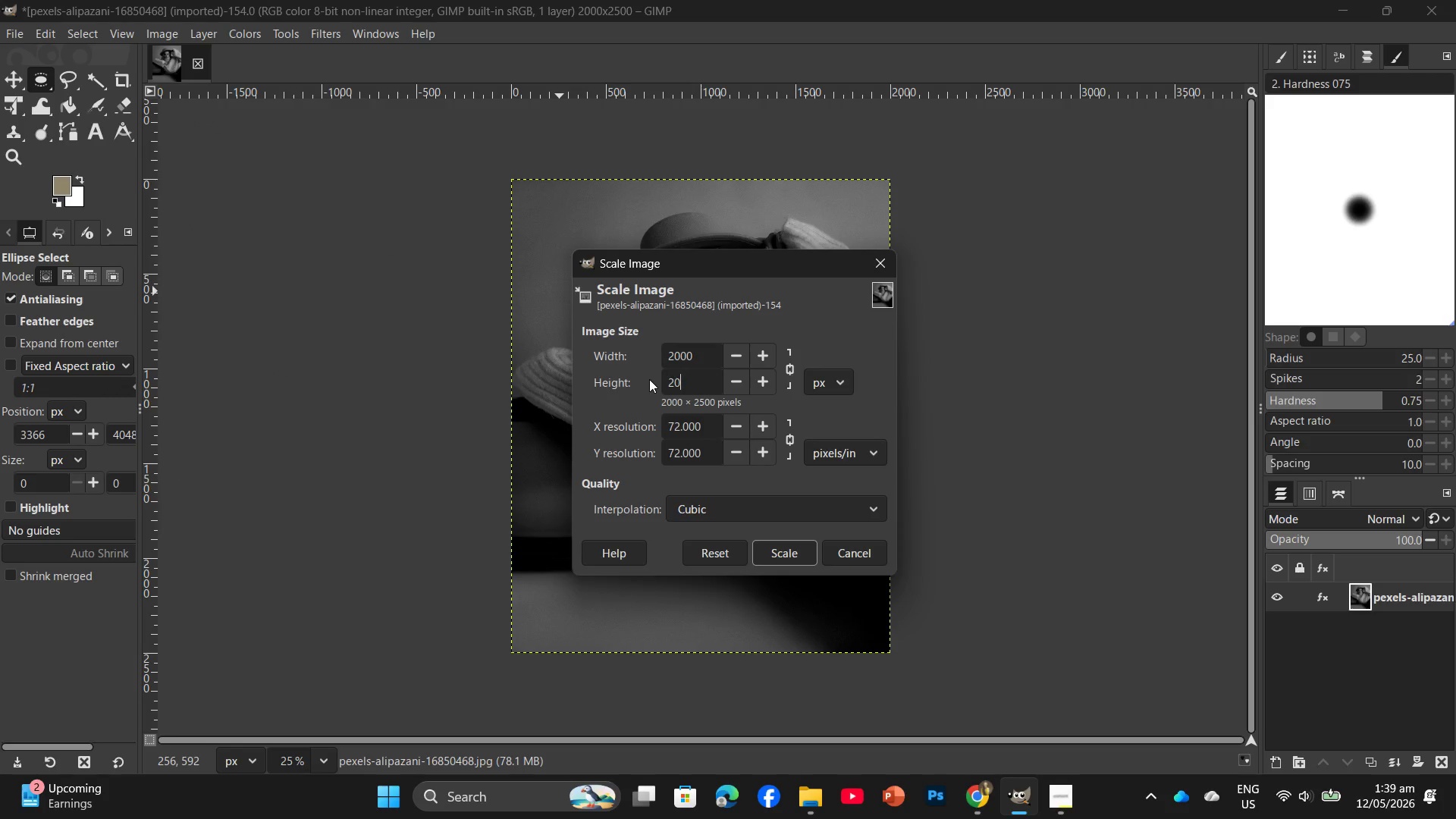 
key(Numpad0)
 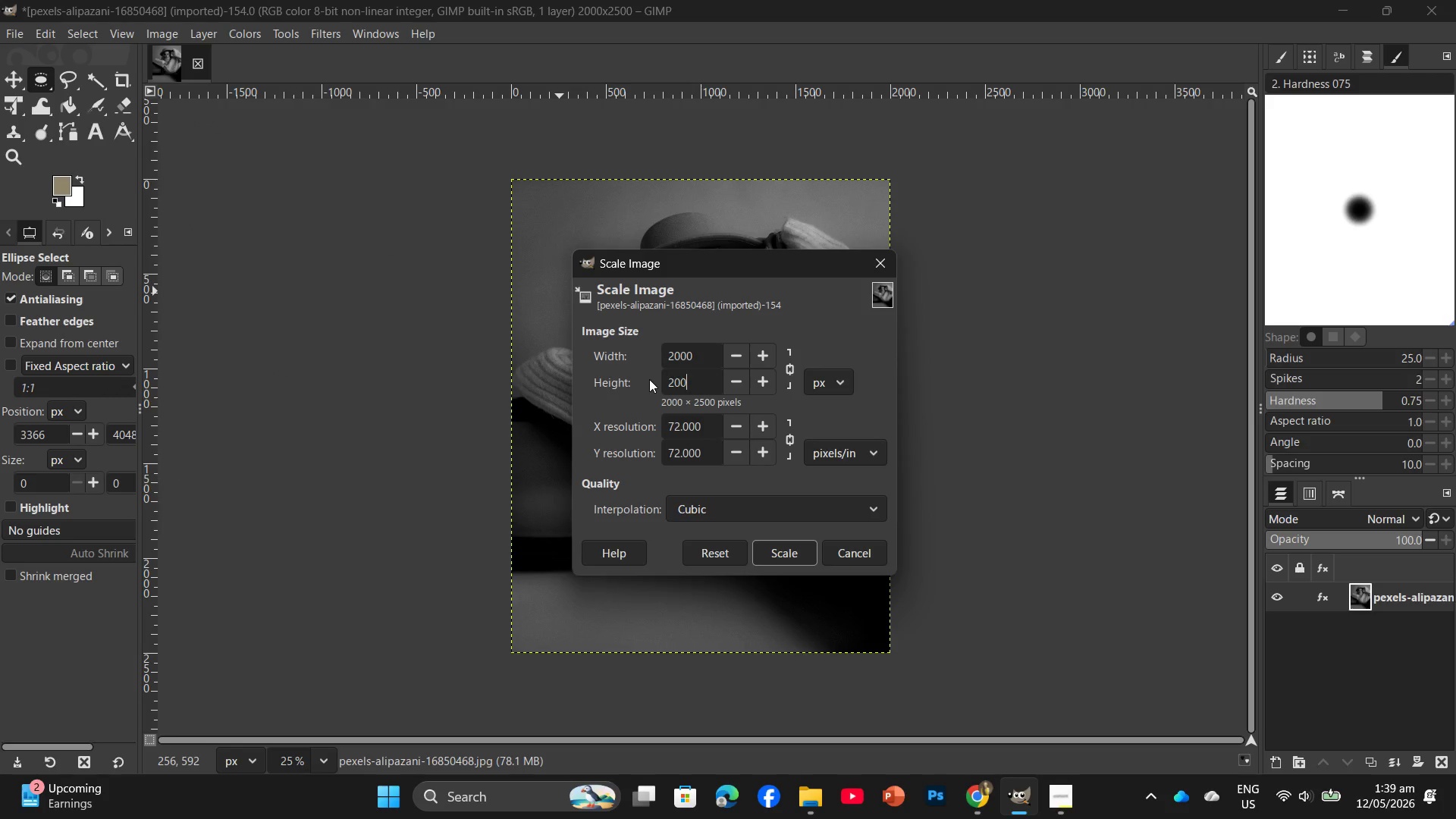 
key(Numpad0)
 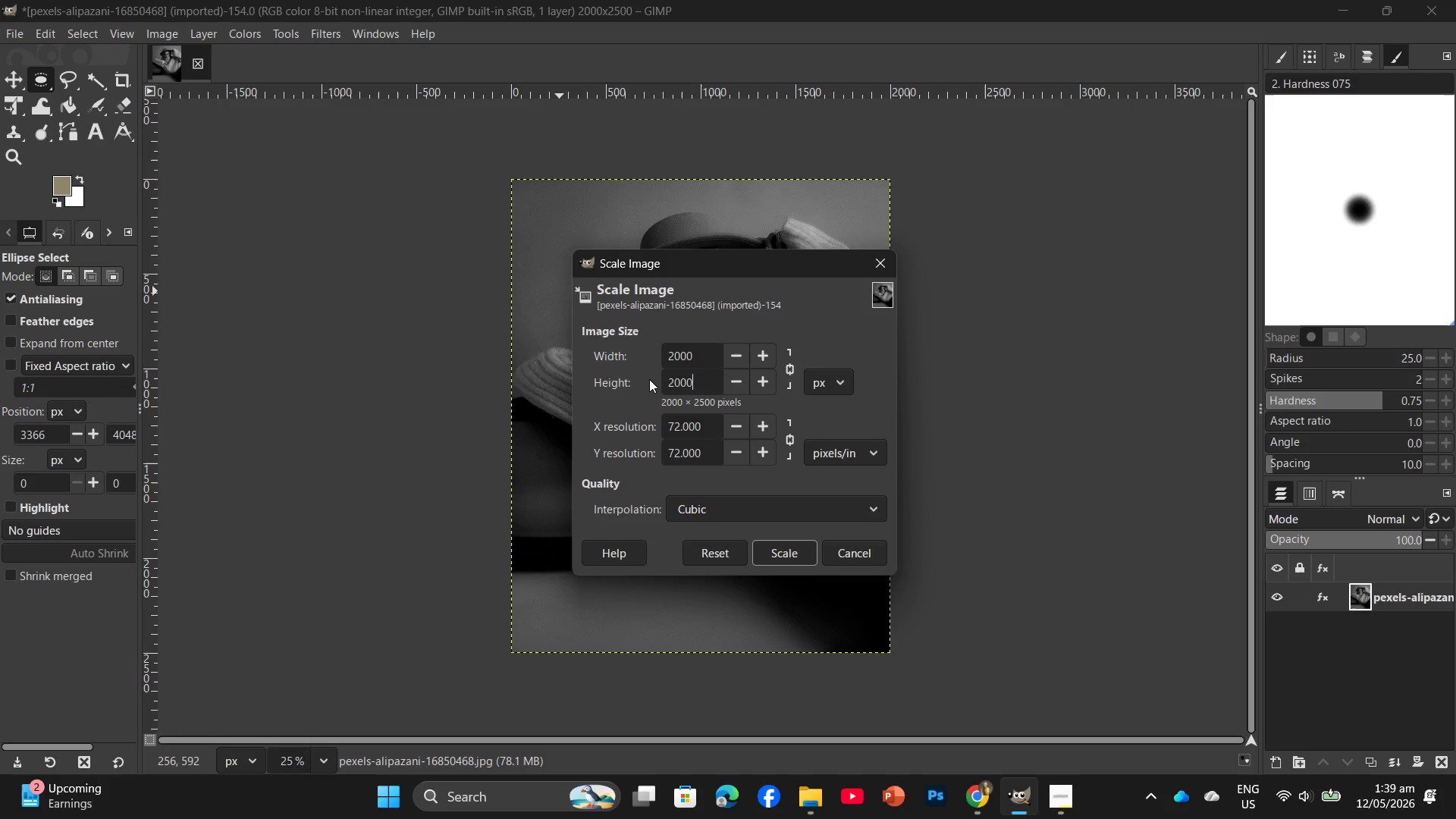 
key(Enter)
 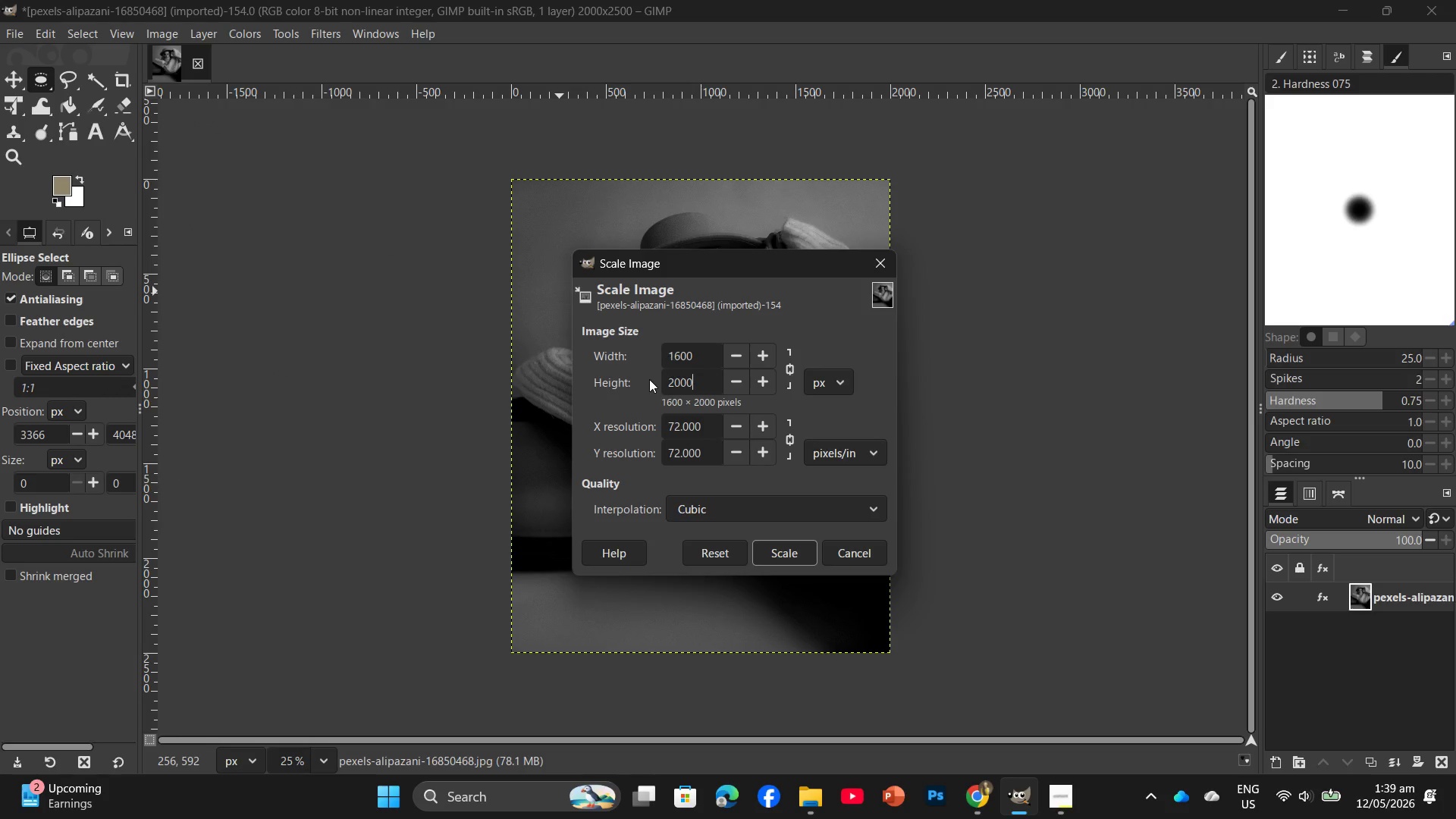 
key(Shift+ShiftRight)
 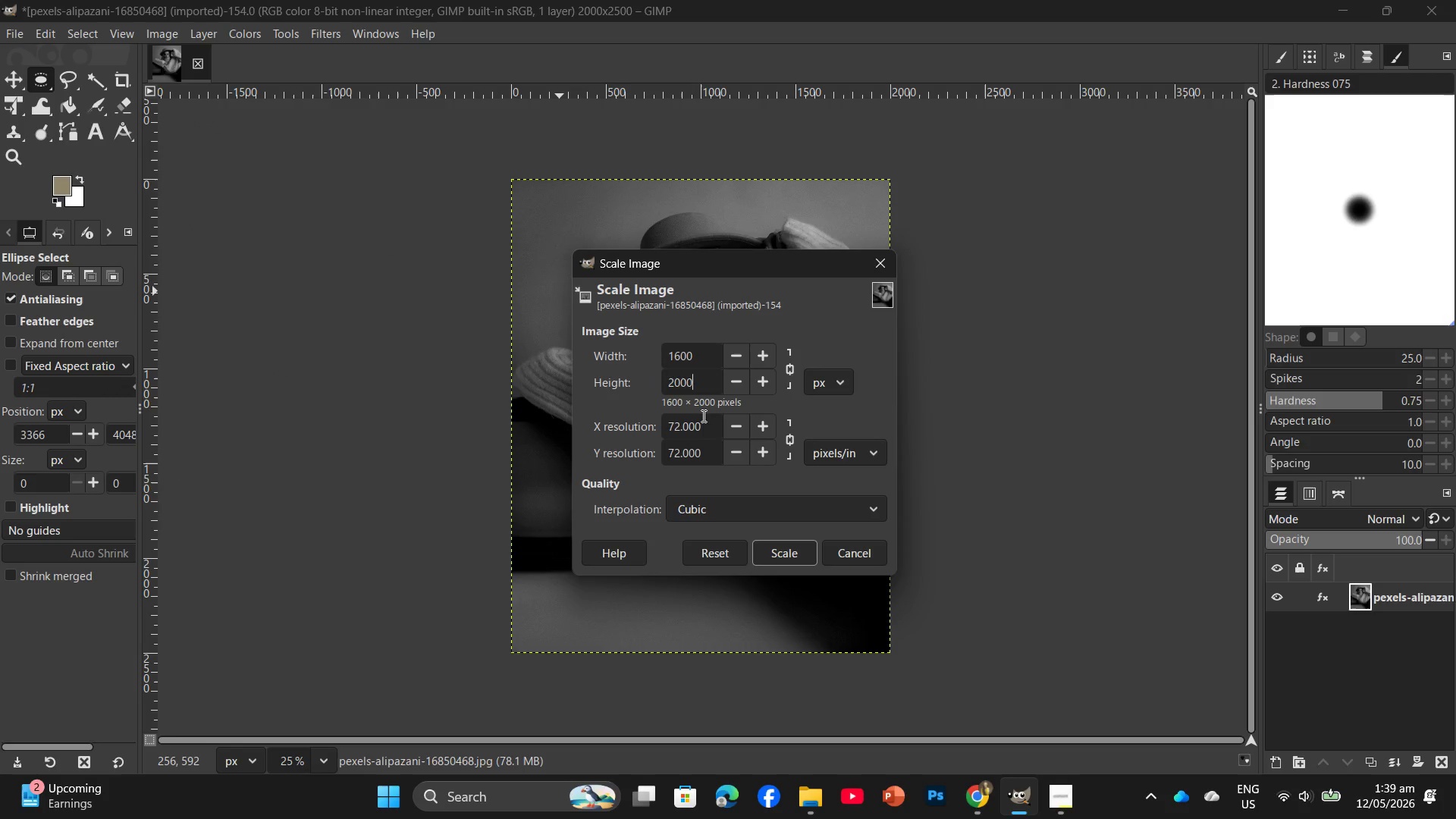 
left_click_drag(start_coordinate=[708, 425], to_coordinate=[676, 434])
 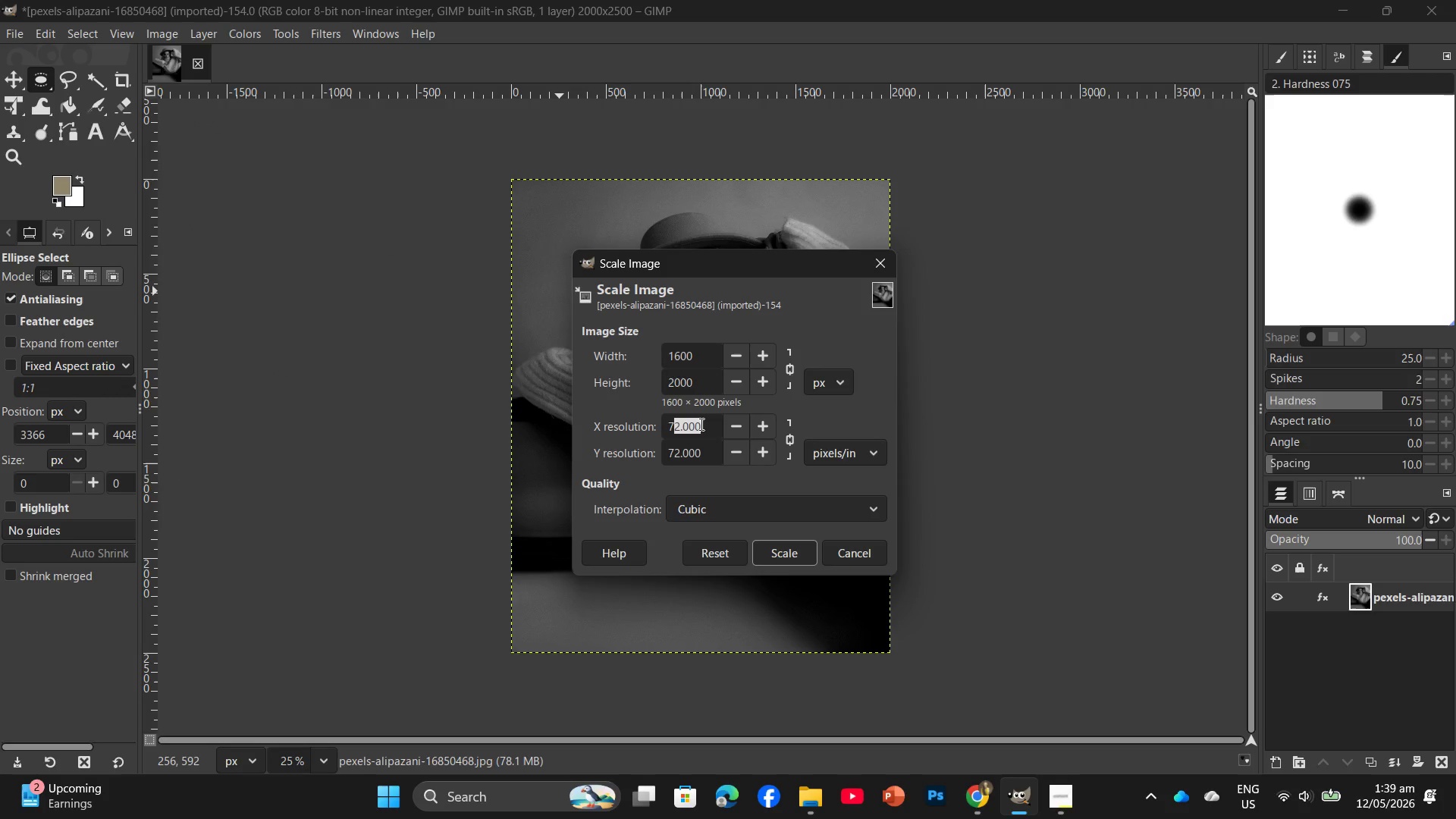 
key(Backspace)
 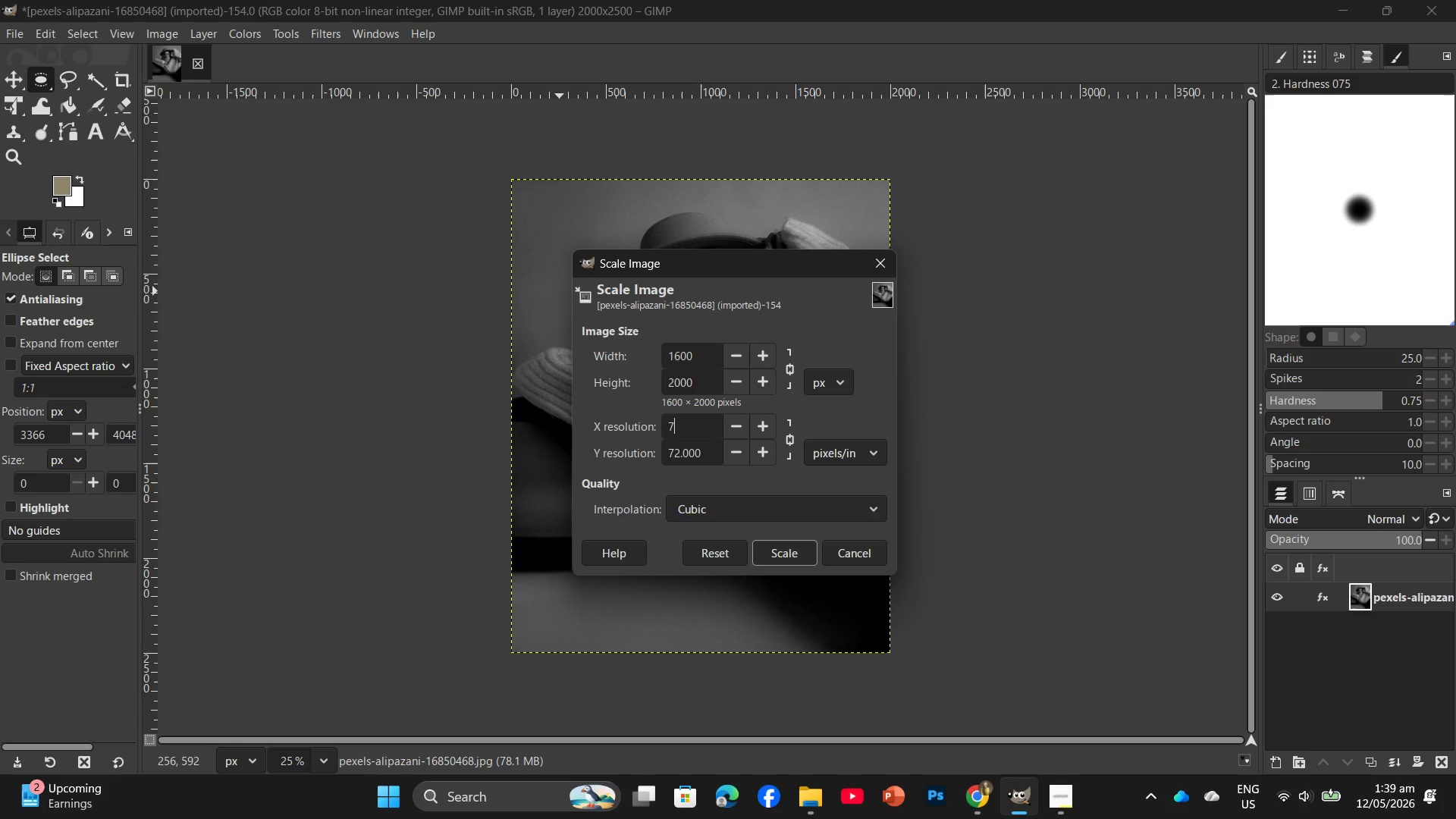 
key(Backspace)
 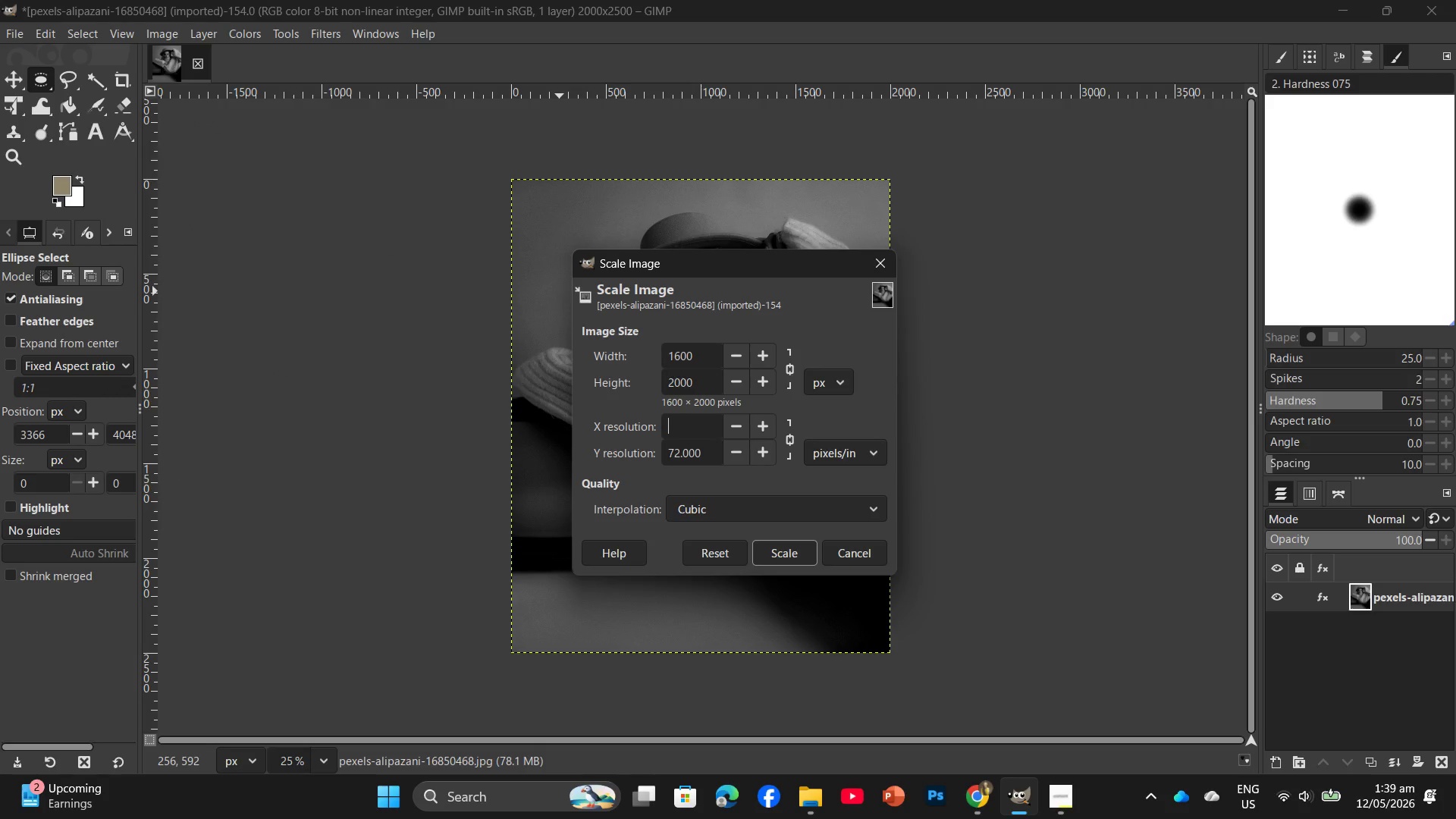 
key(Numpad3)
 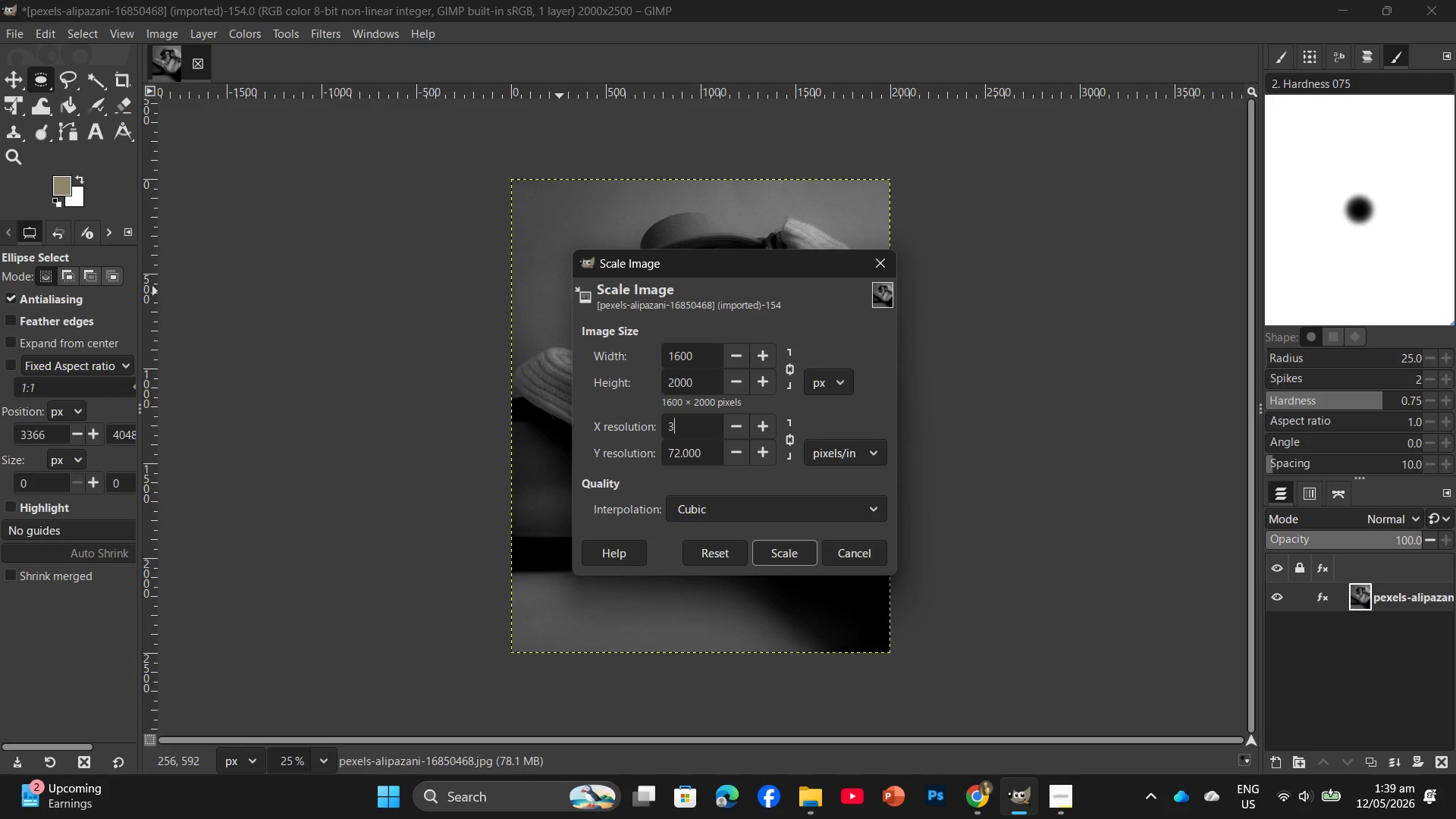 
key(Numpad0)
 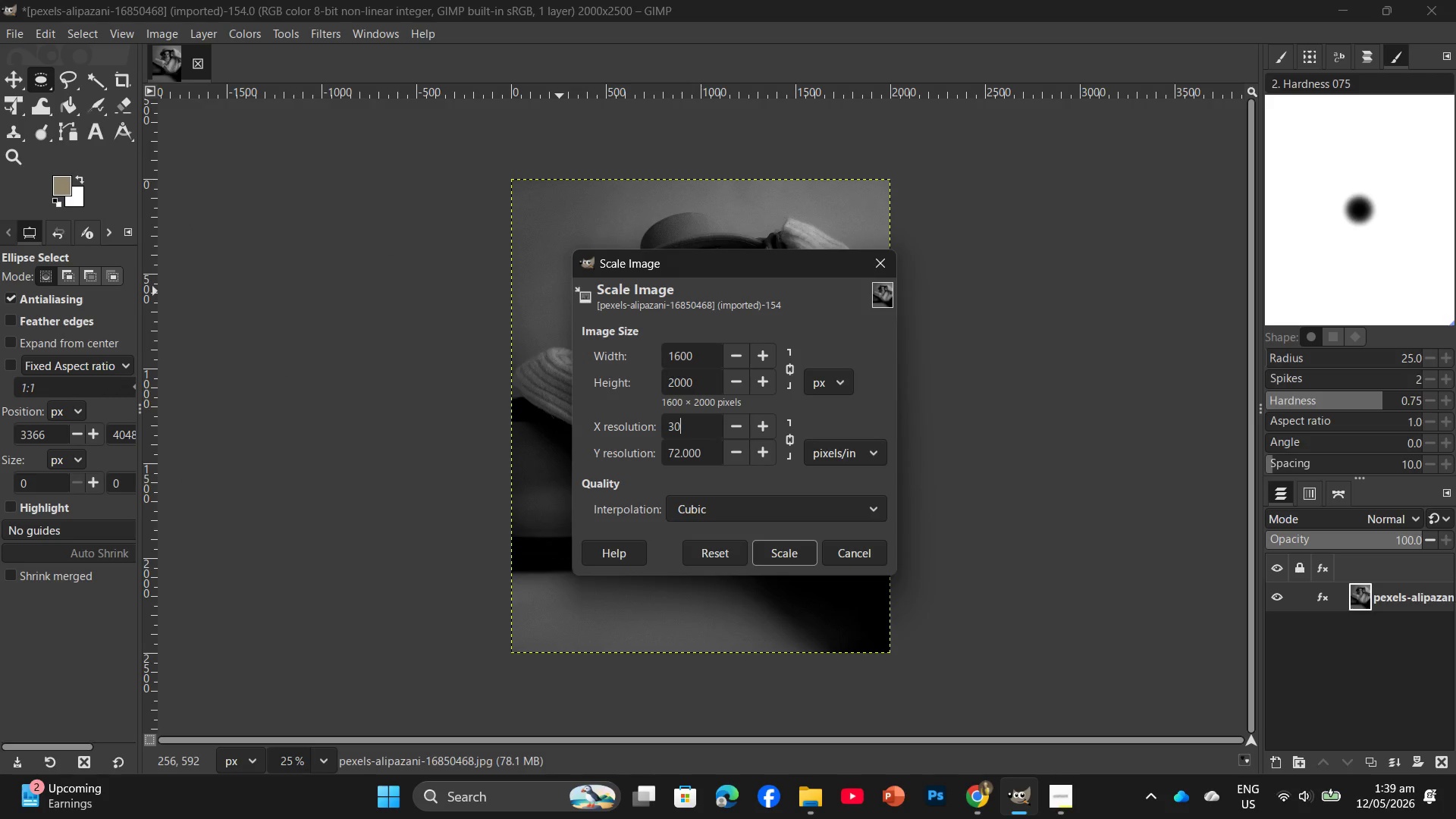 
key(Numpad0)
 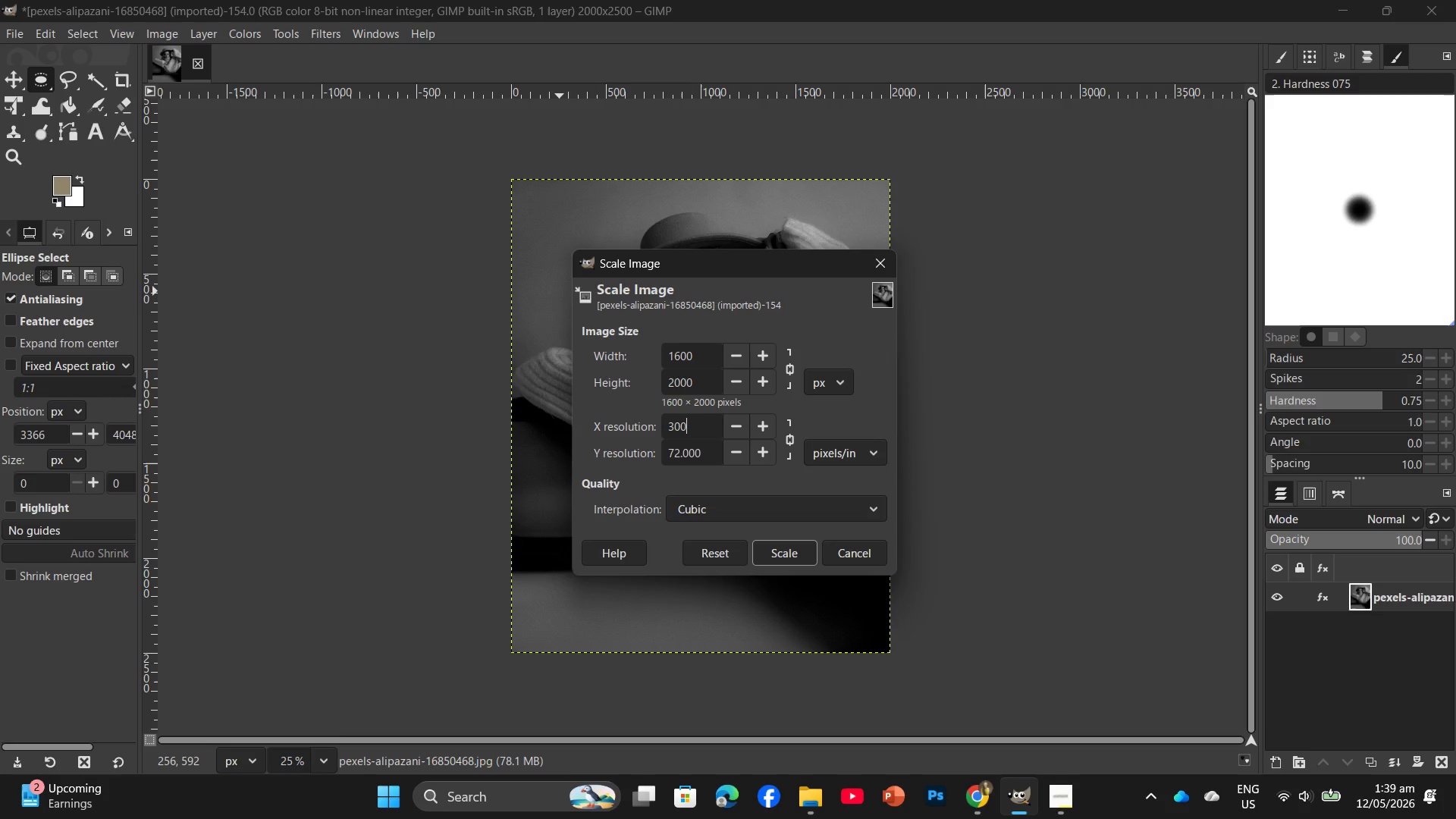 
key(Enter)
 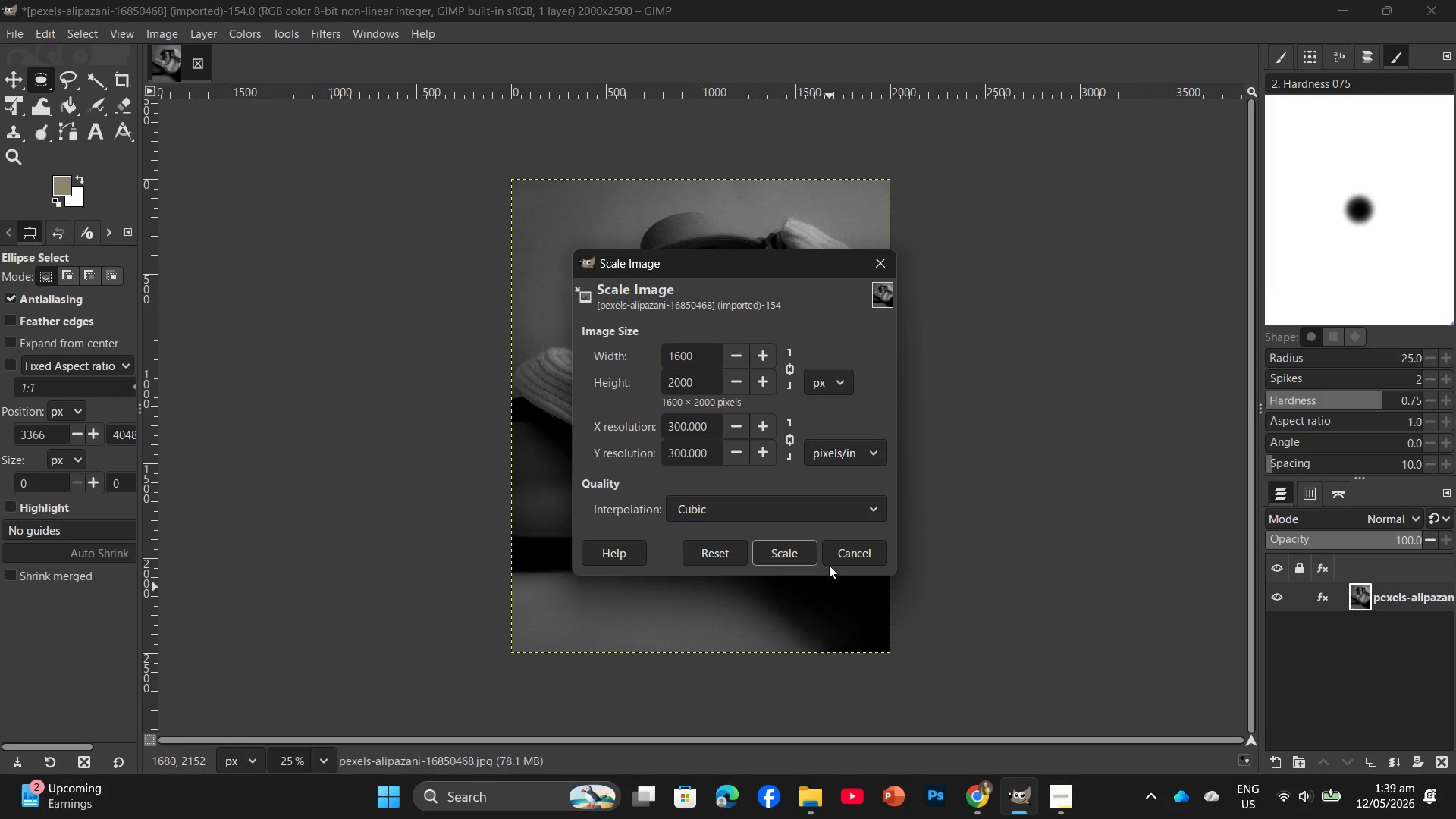 
left_click([788, 548])
 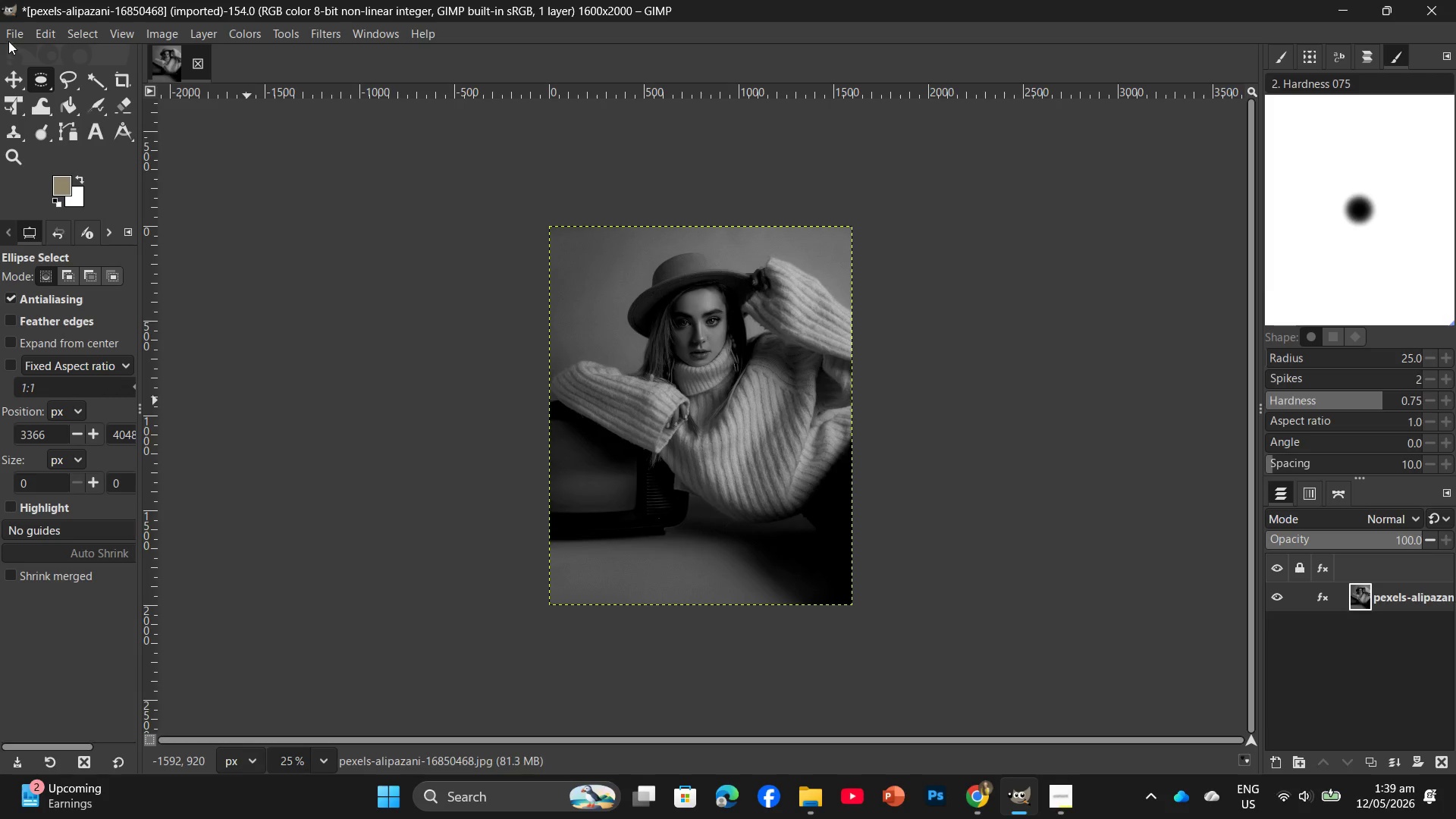 
left_click([9, 31])
 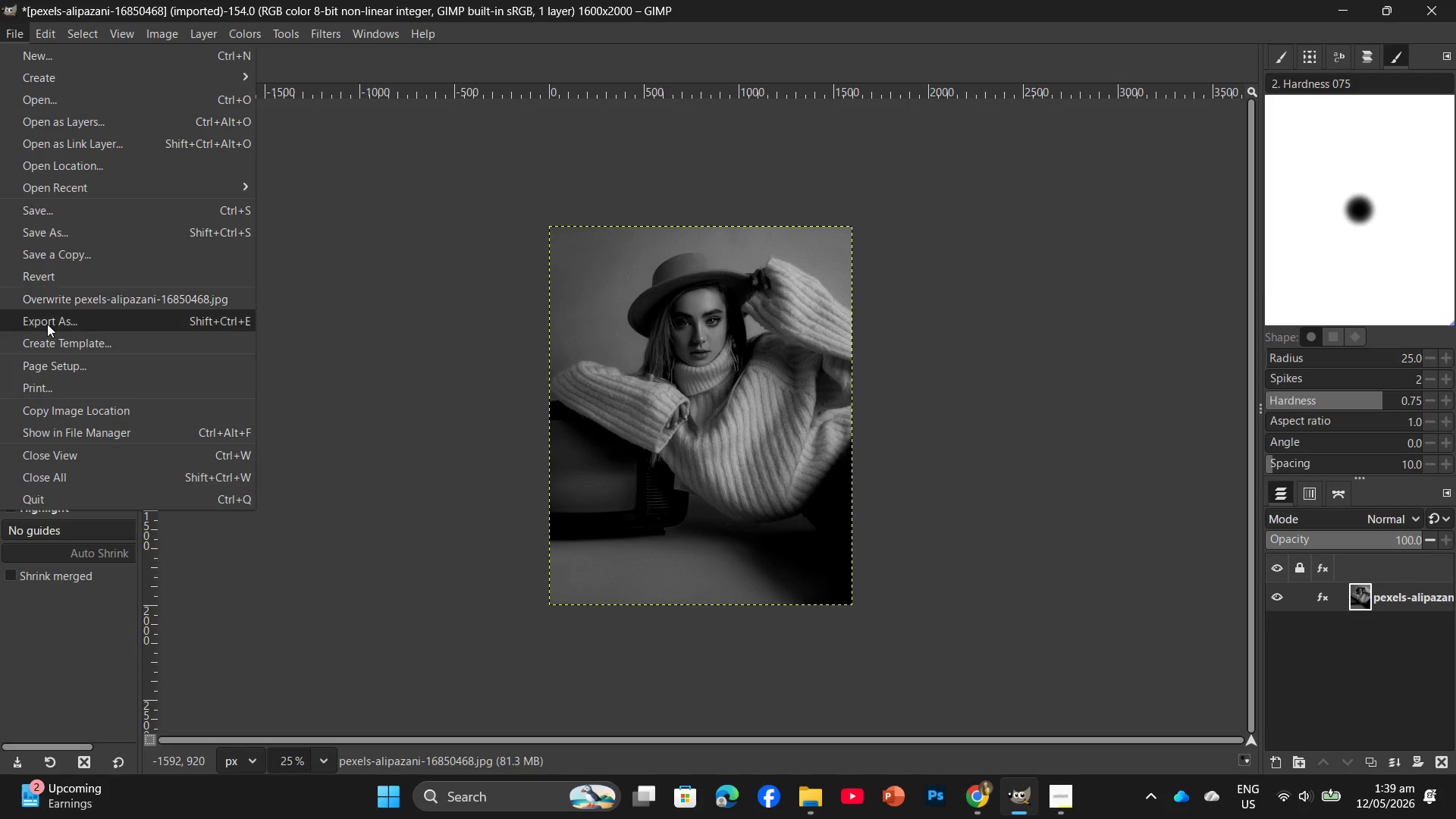 
left_click([47, 325])
 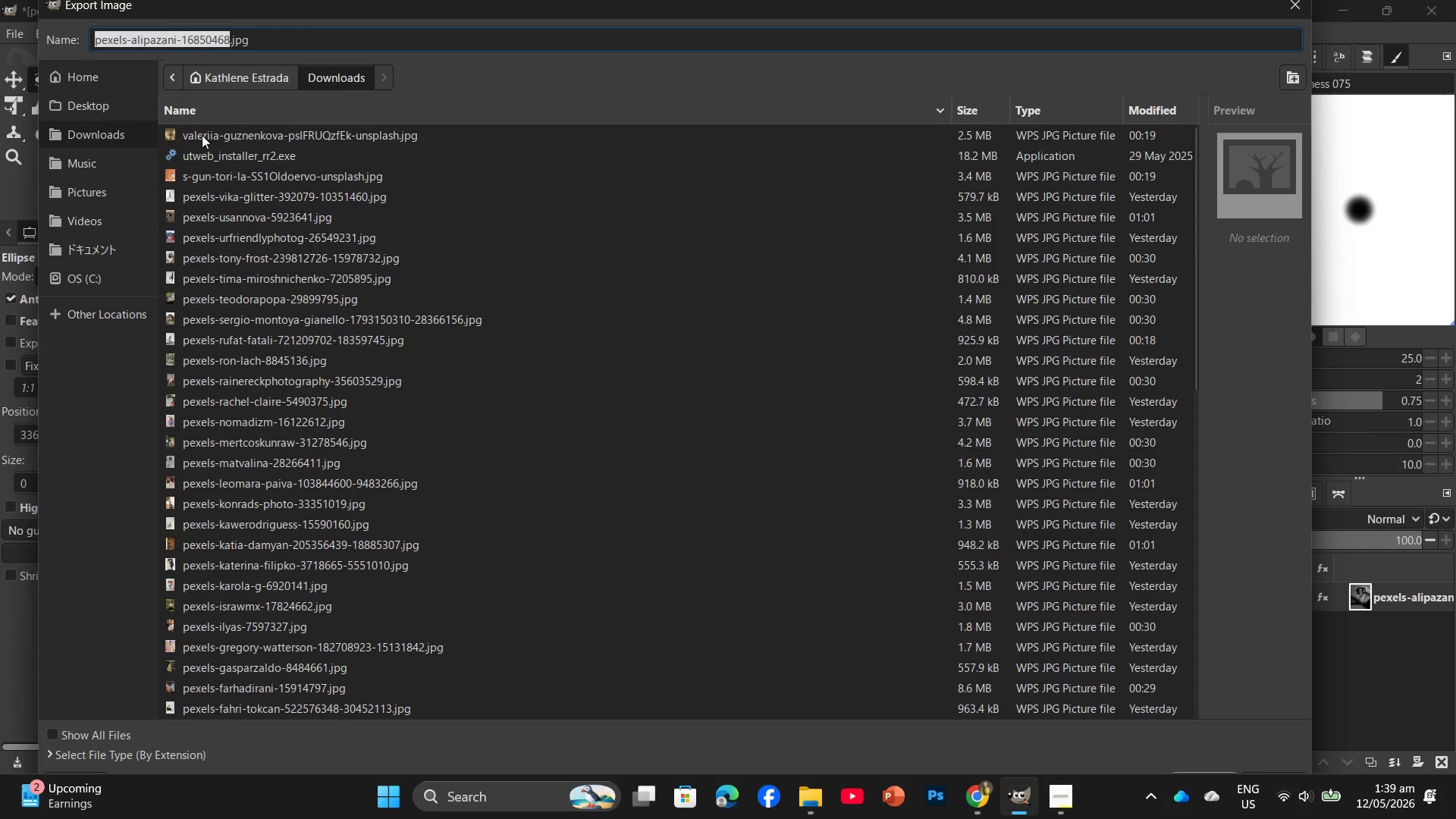 
left_click([111, 118])
 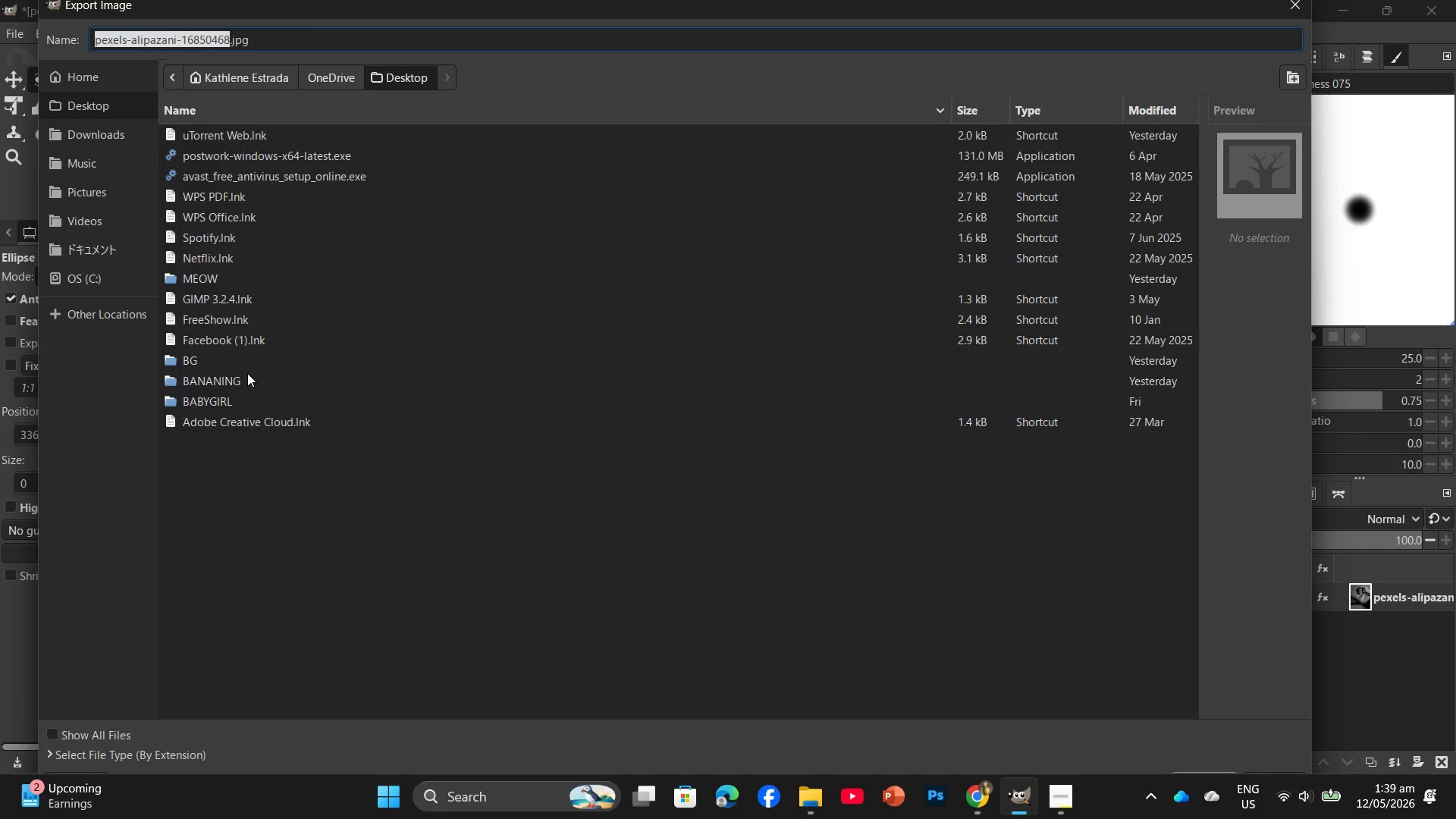 
double_click([247, 377])
 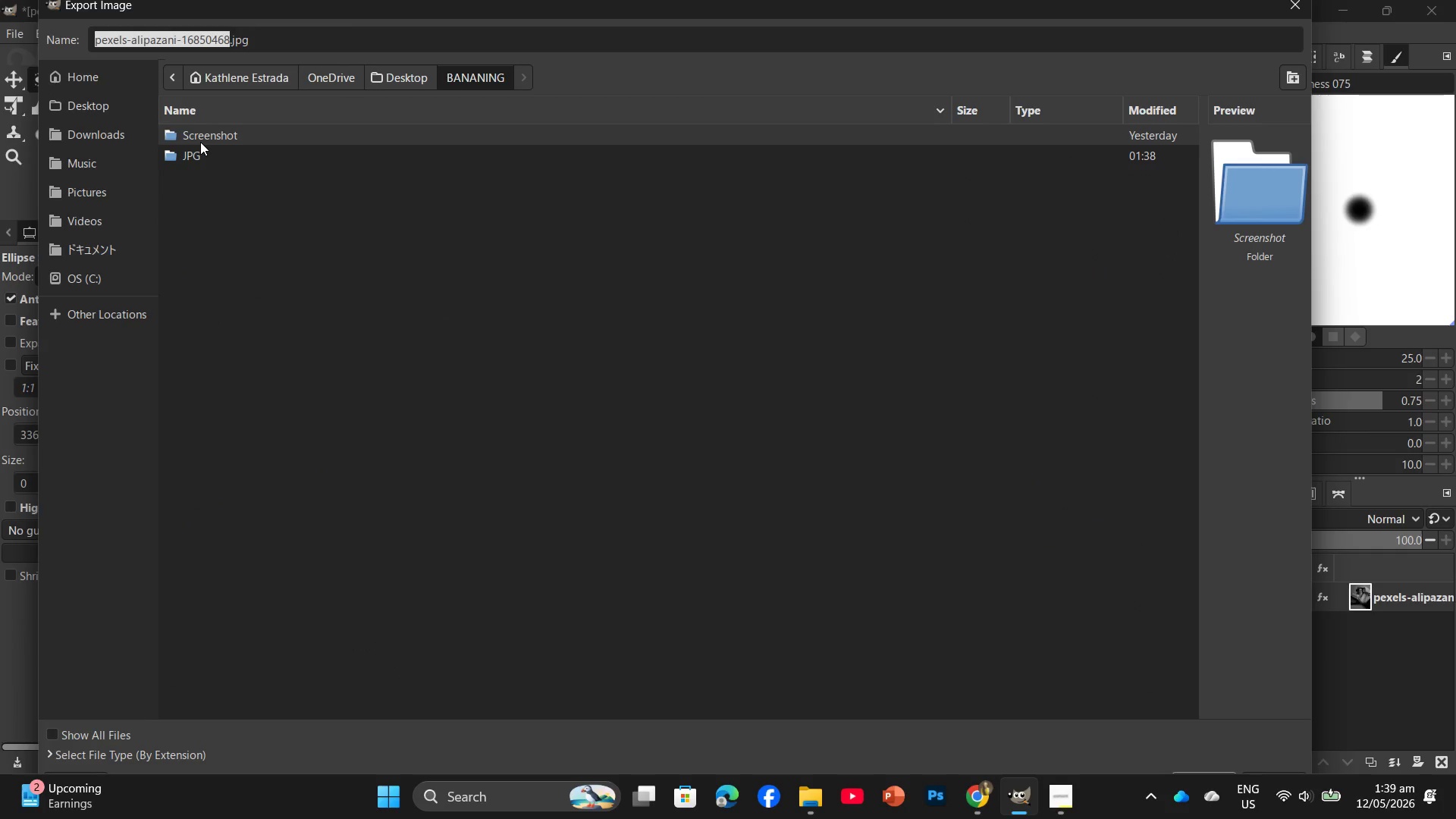 
double_click([200, 155])
 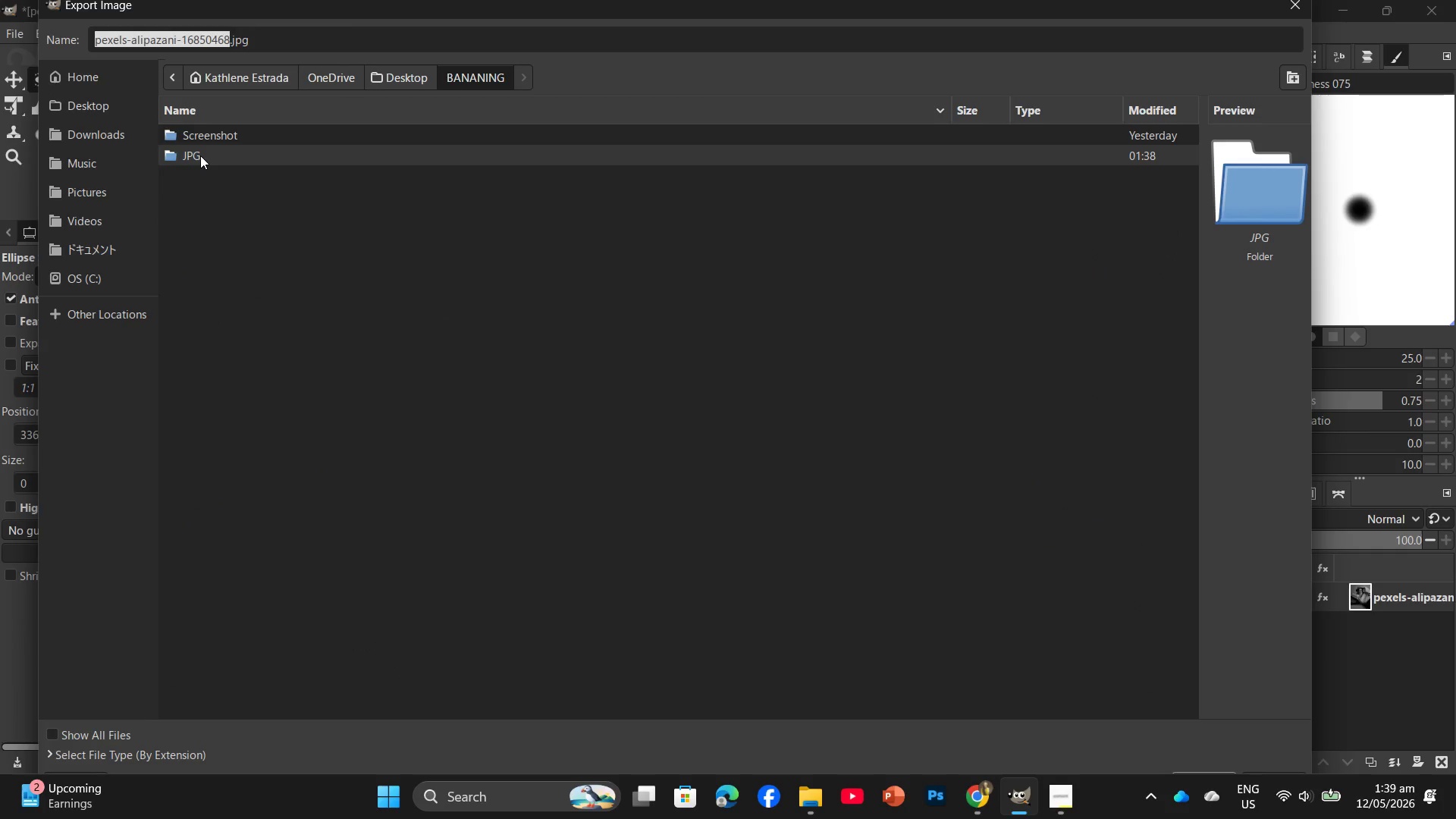 
triple_click([200, 155])
 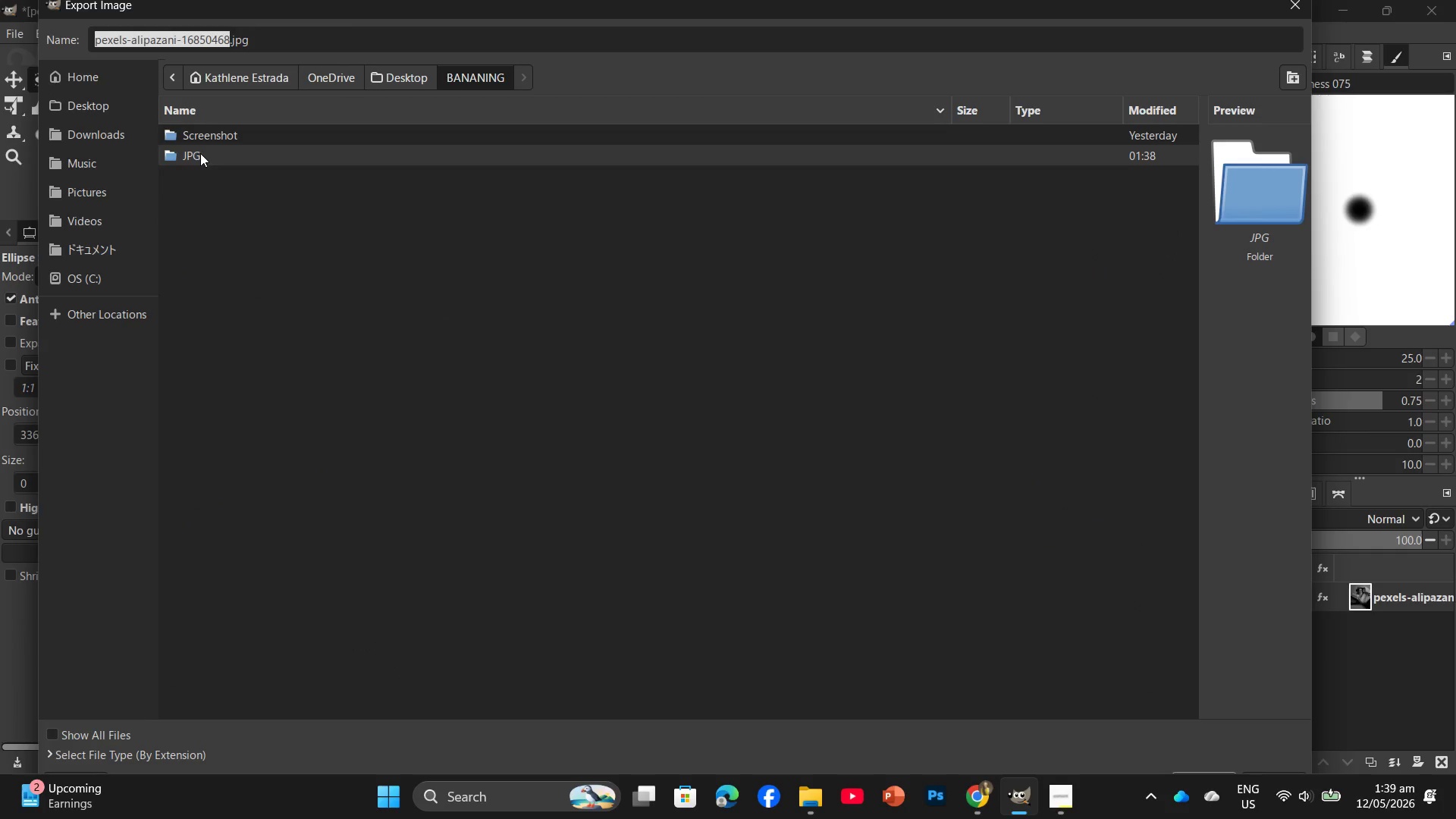 
double_click([200, 155])
 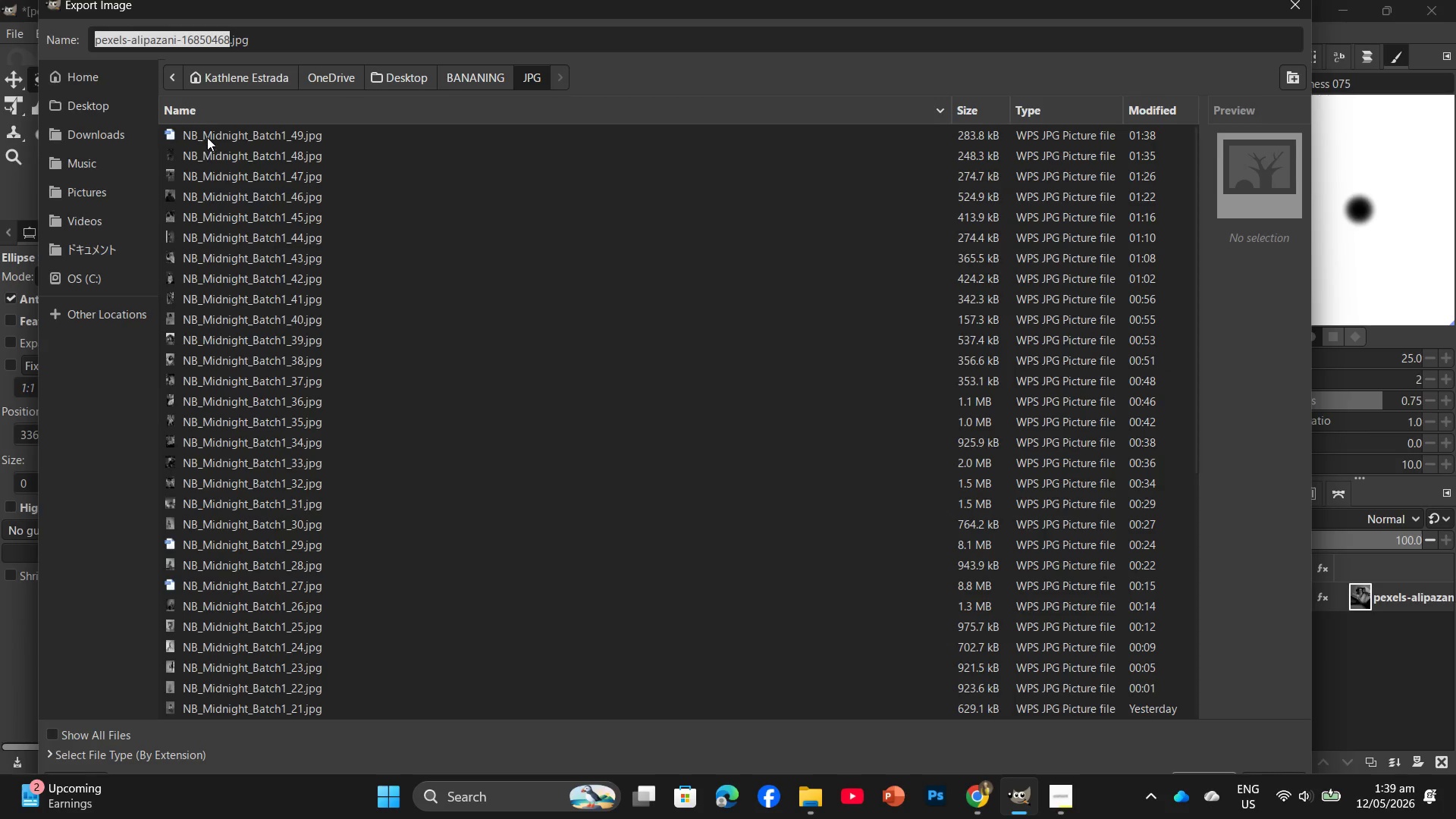 
triple_click([207, 137])
 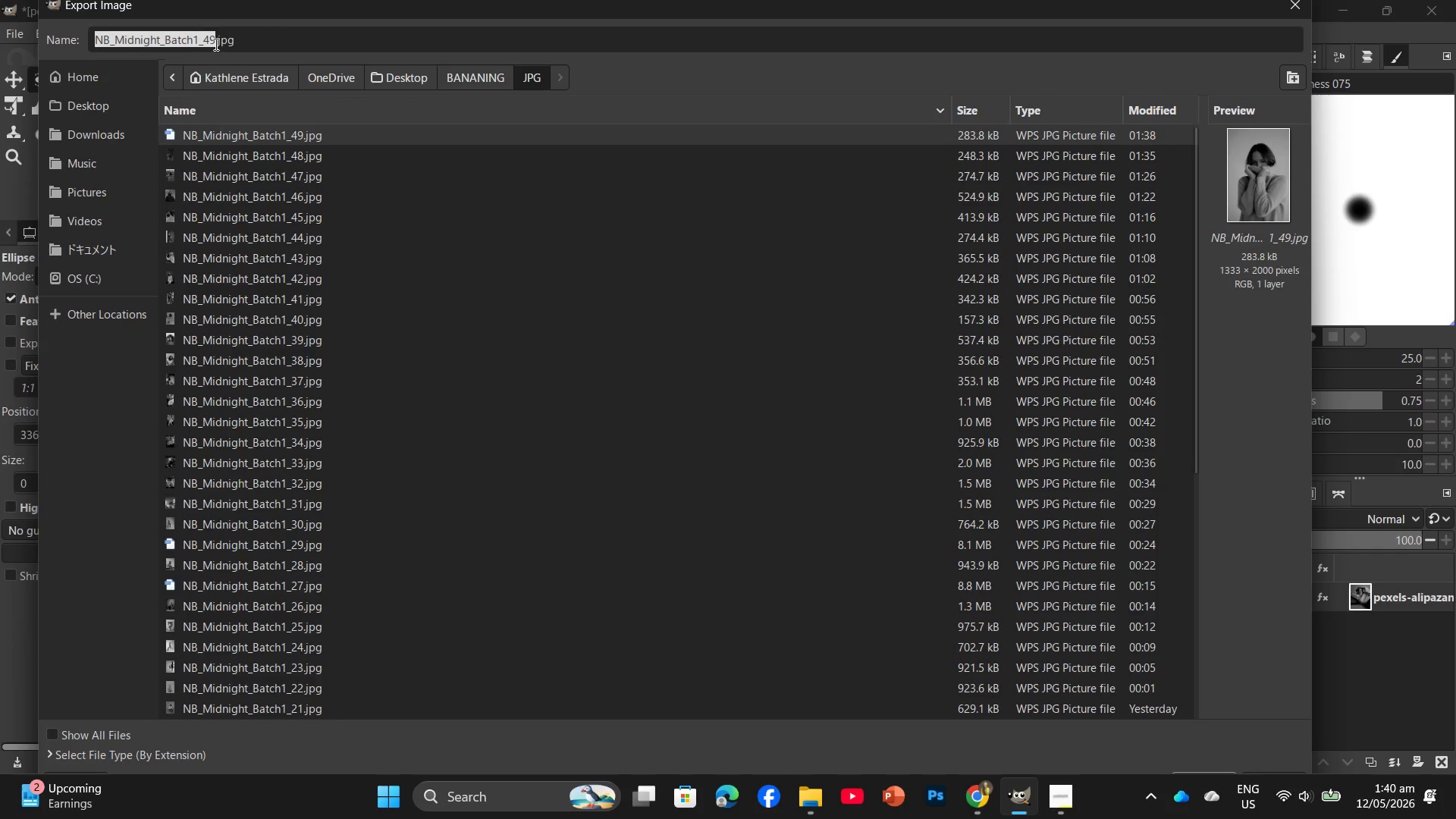 
left_click([215, 44])
 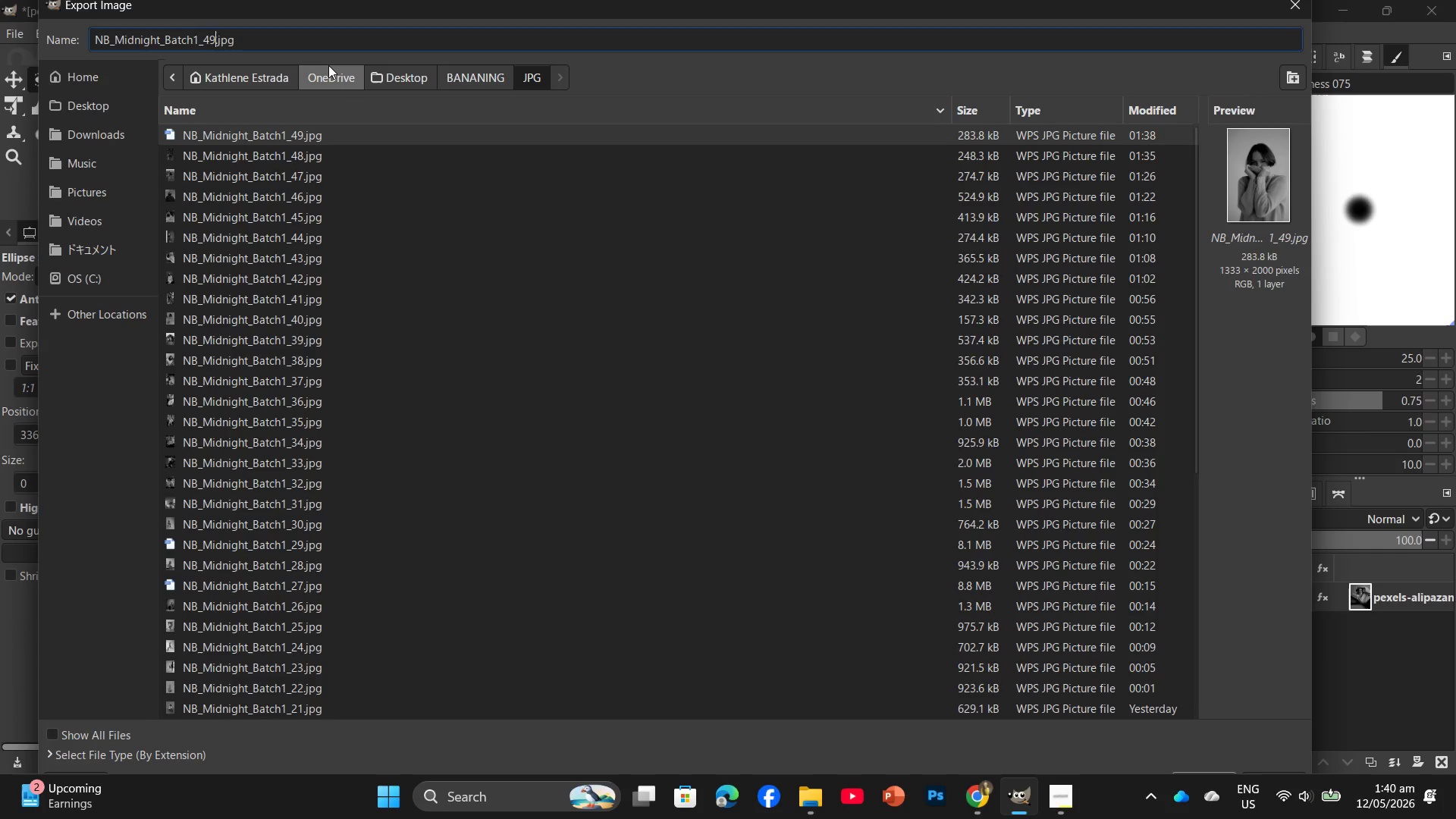 
key(Backspace)
 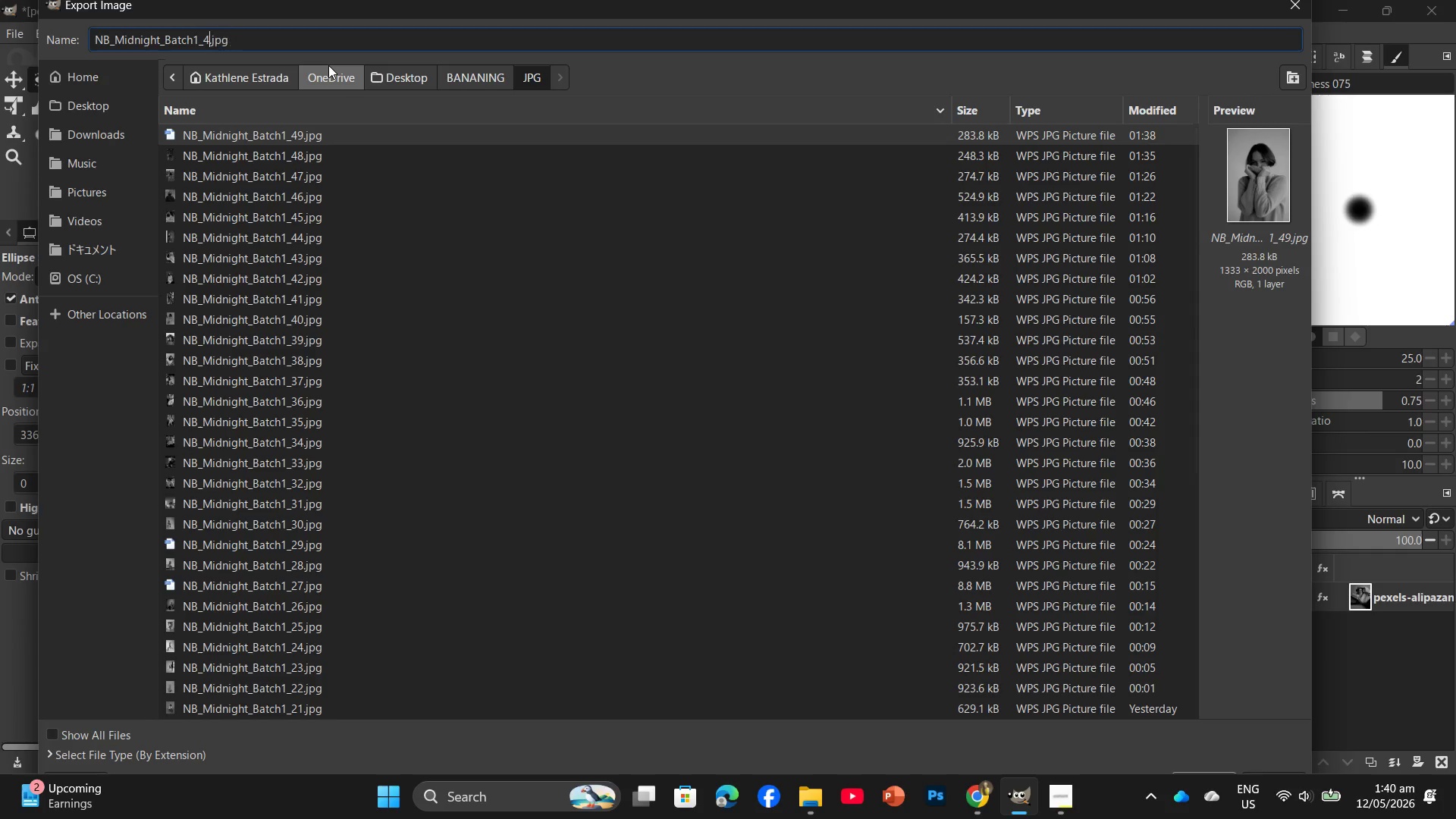 
key(Backspace)
 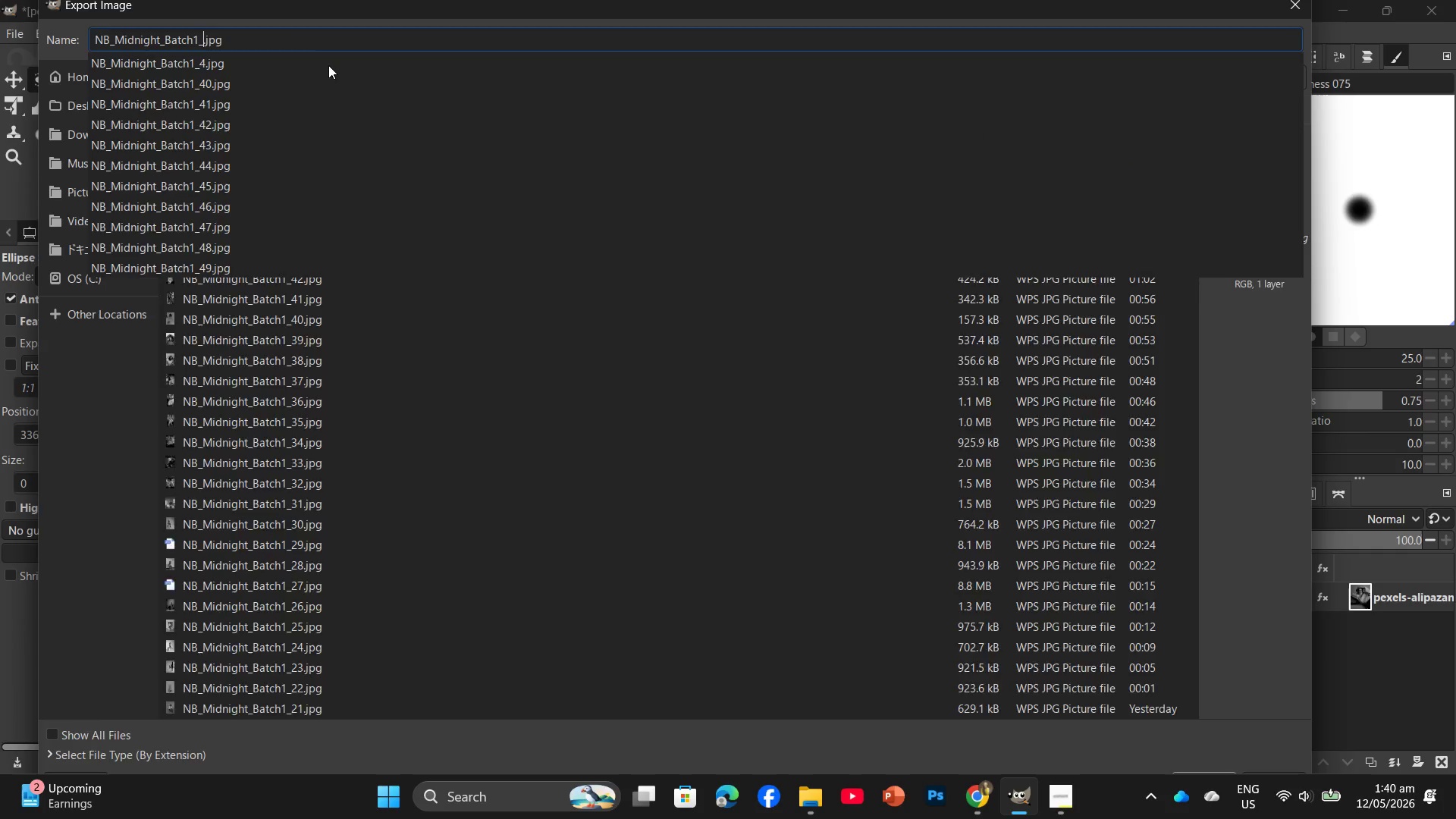 
key(Numpad5)
 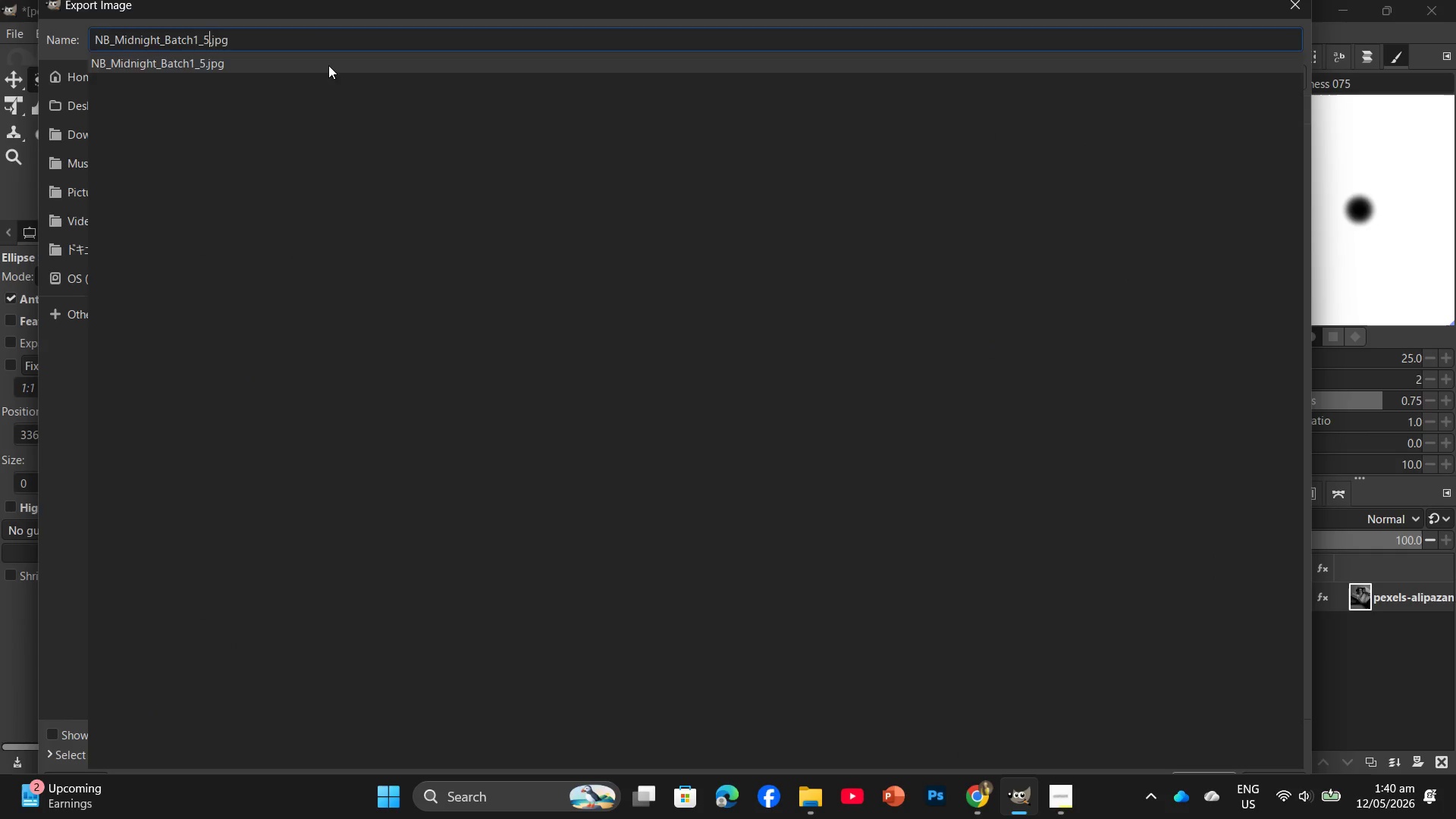 
key(Numpad0)
 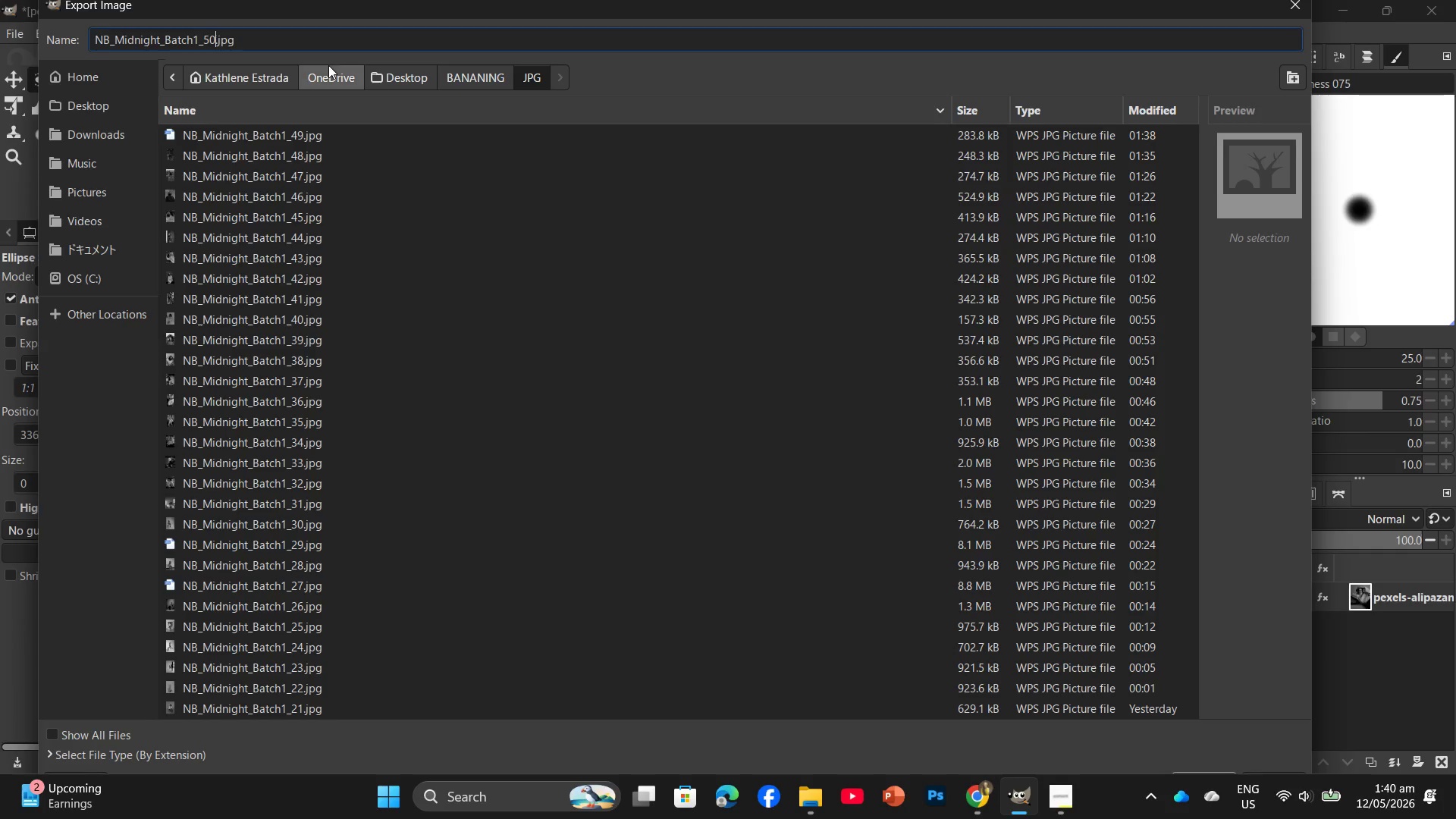 
key(Enter)
 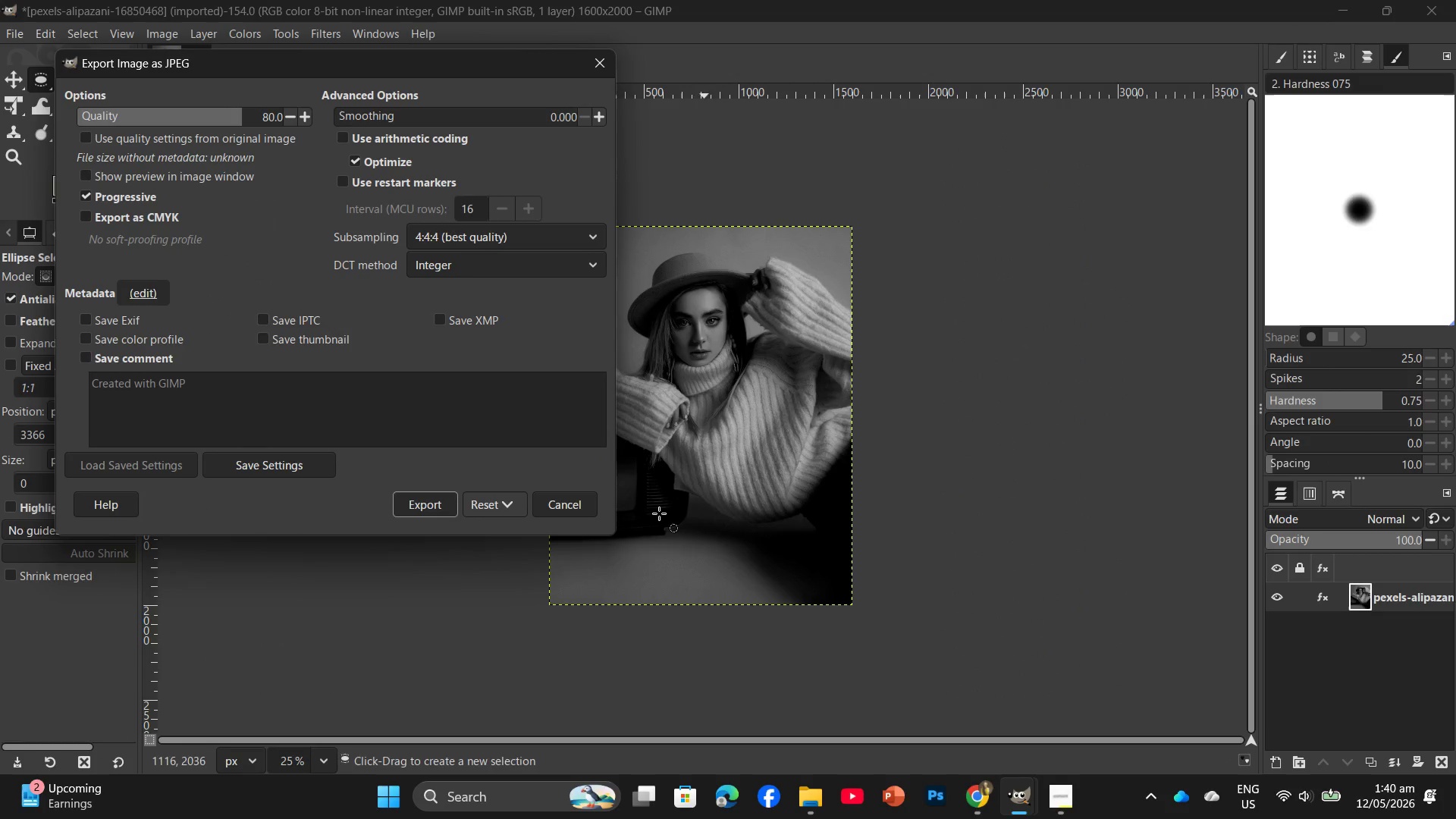 
left_click([448, 510])
 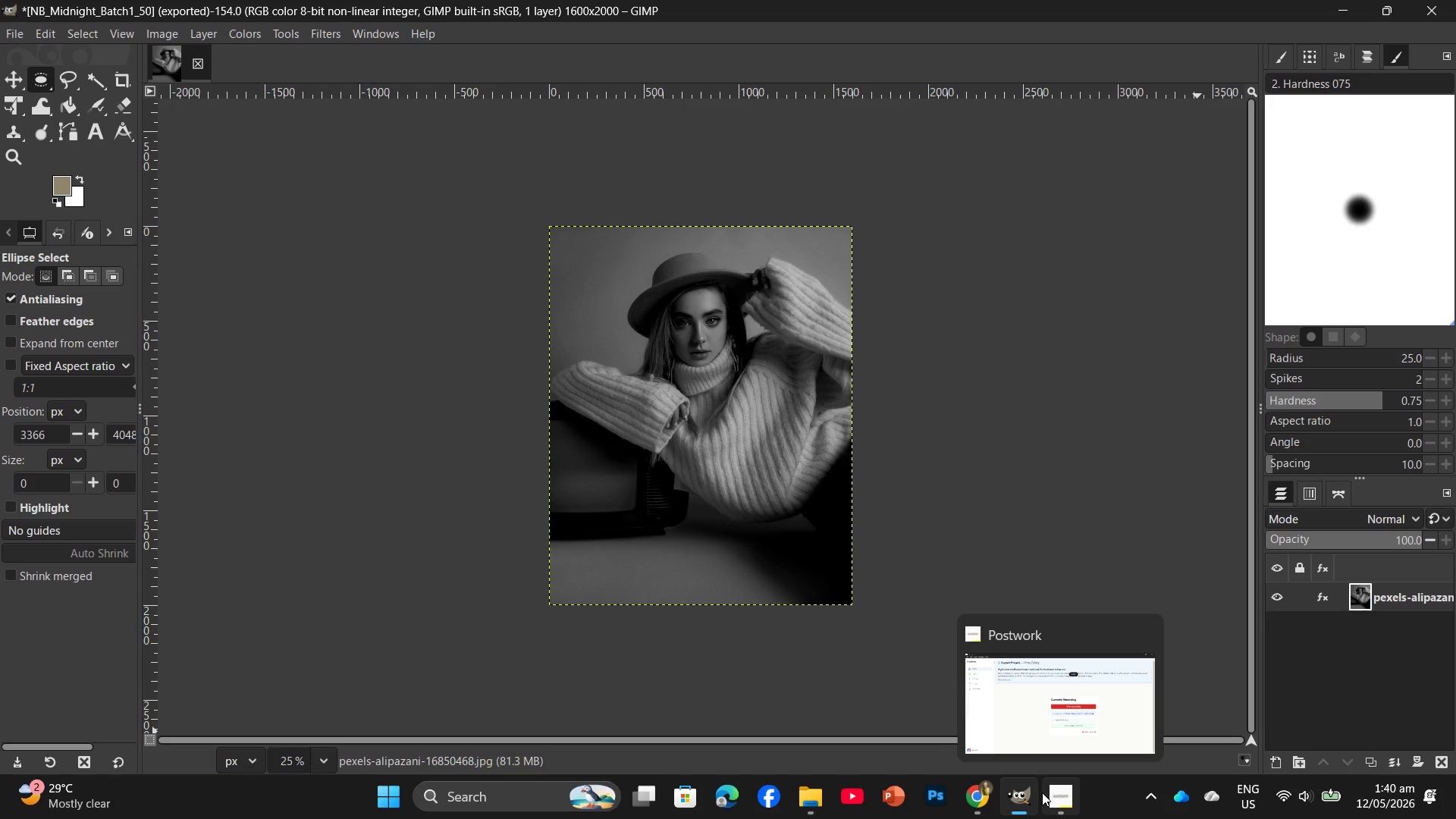 
wait(31.52)
 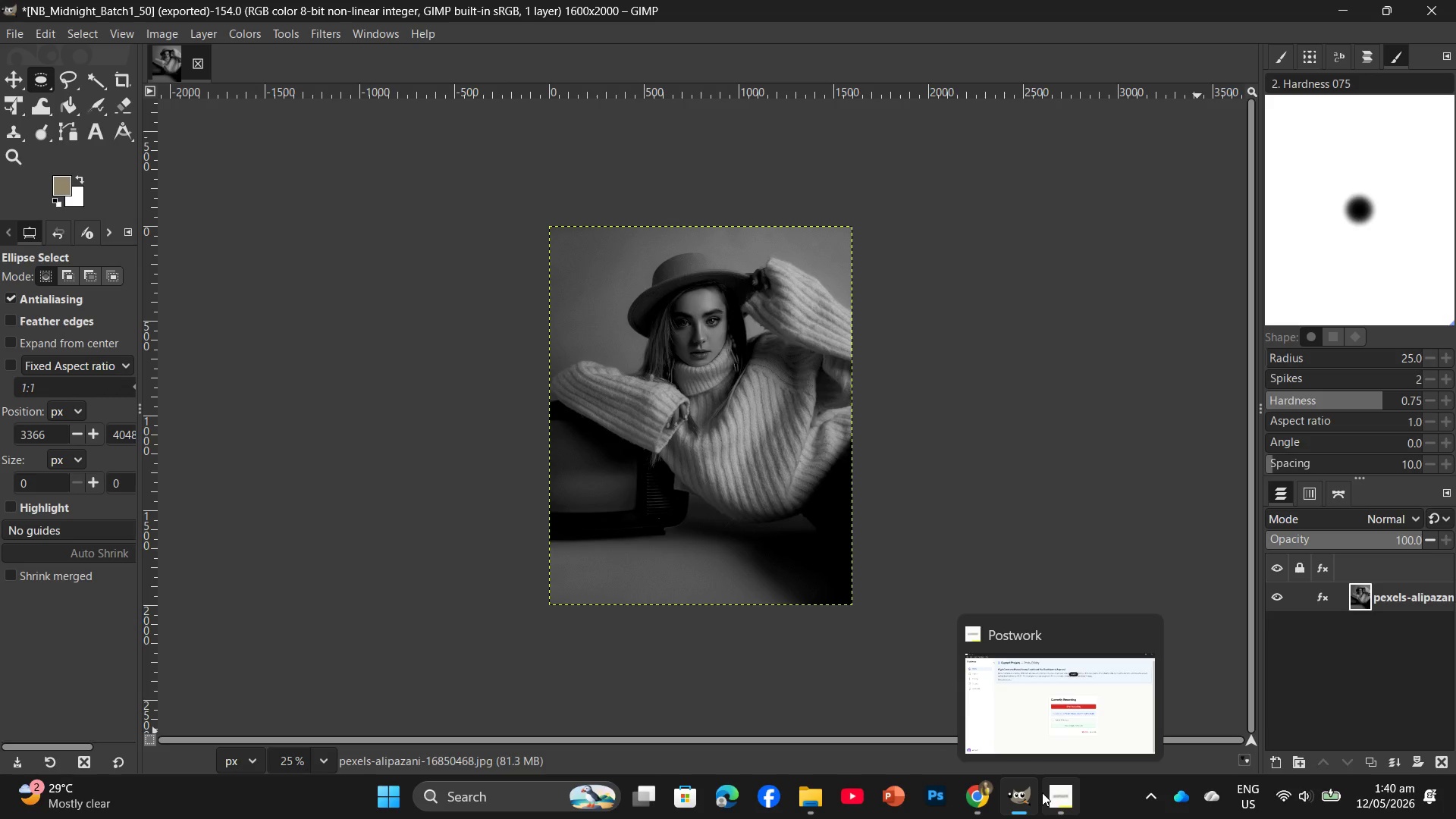 
left_click([1042, 792])